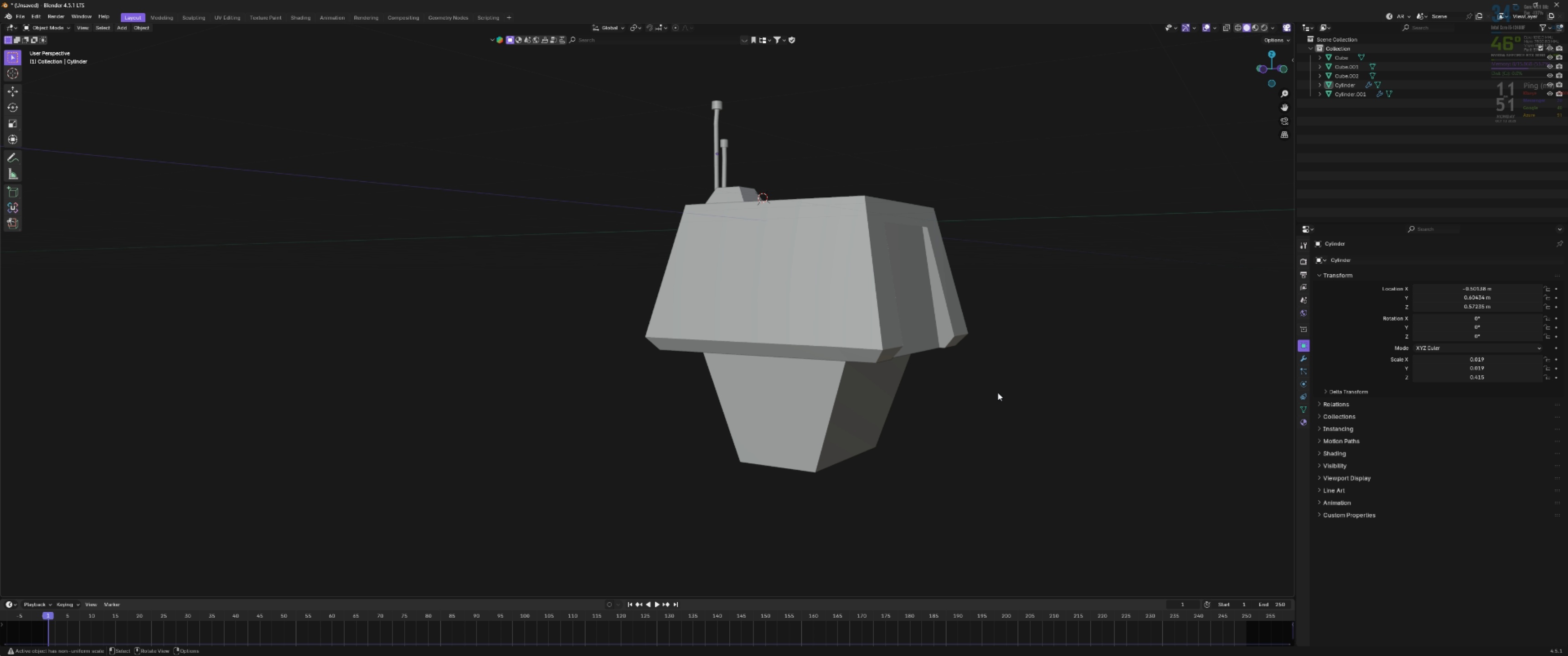 
hold_key(key=ShiftLeft, duration=0.68)
 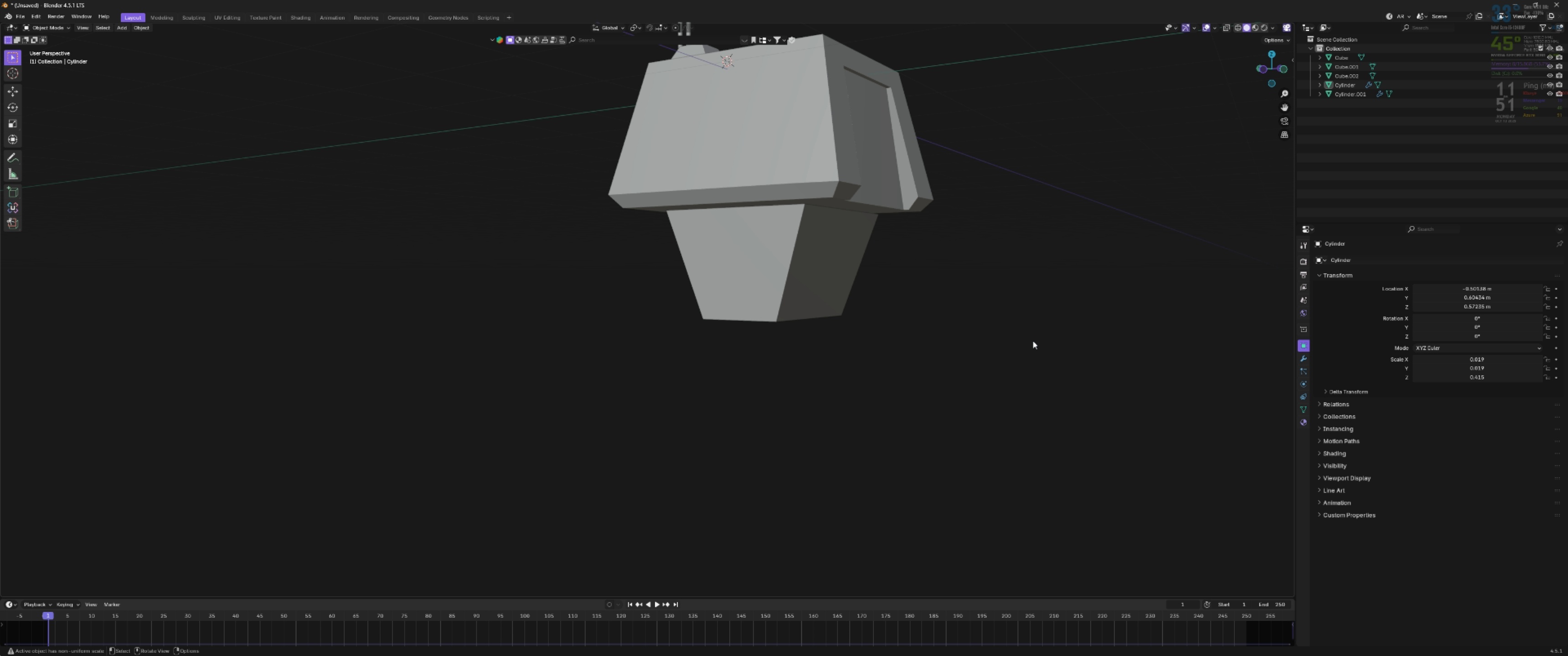 
scroll: coordinate [848, 260], scroll_direction: up, amount: 4.0
 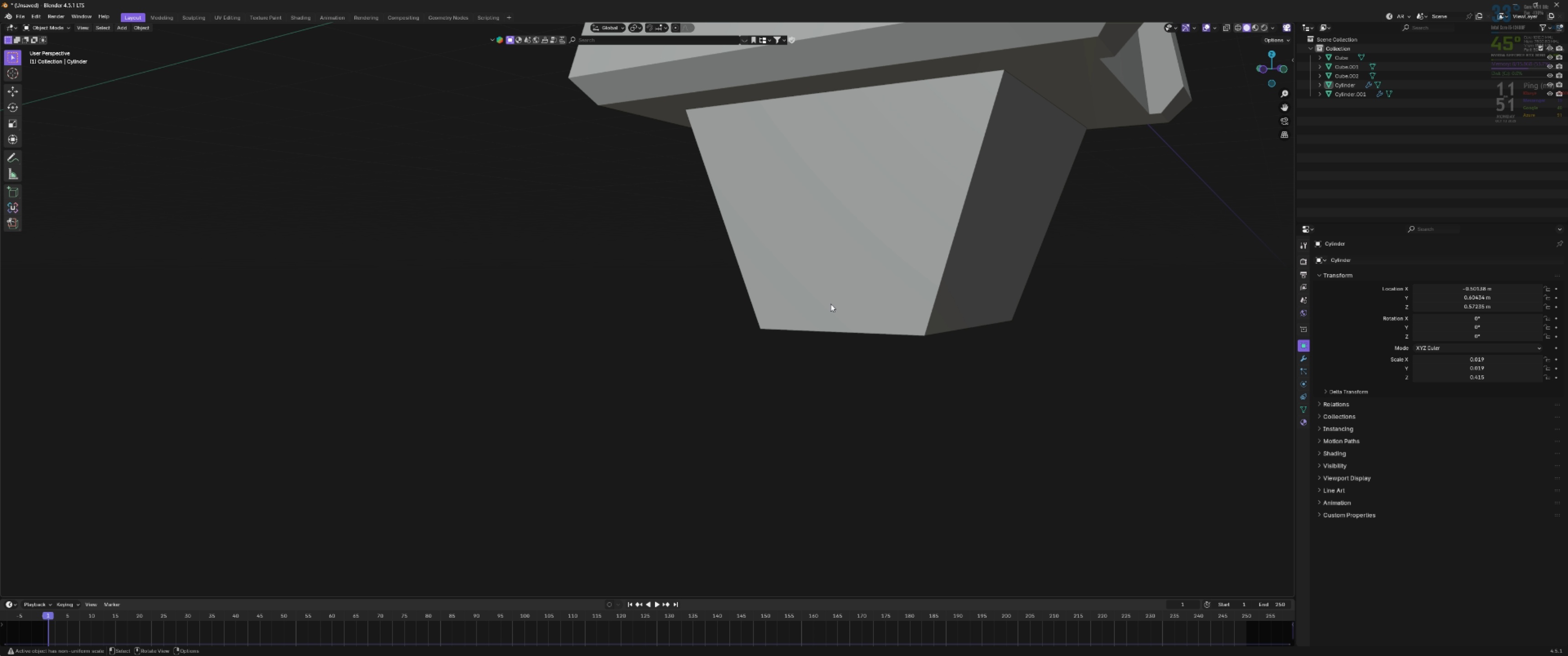 
hold_key(key=ShiftLeft, duration=0.64)
 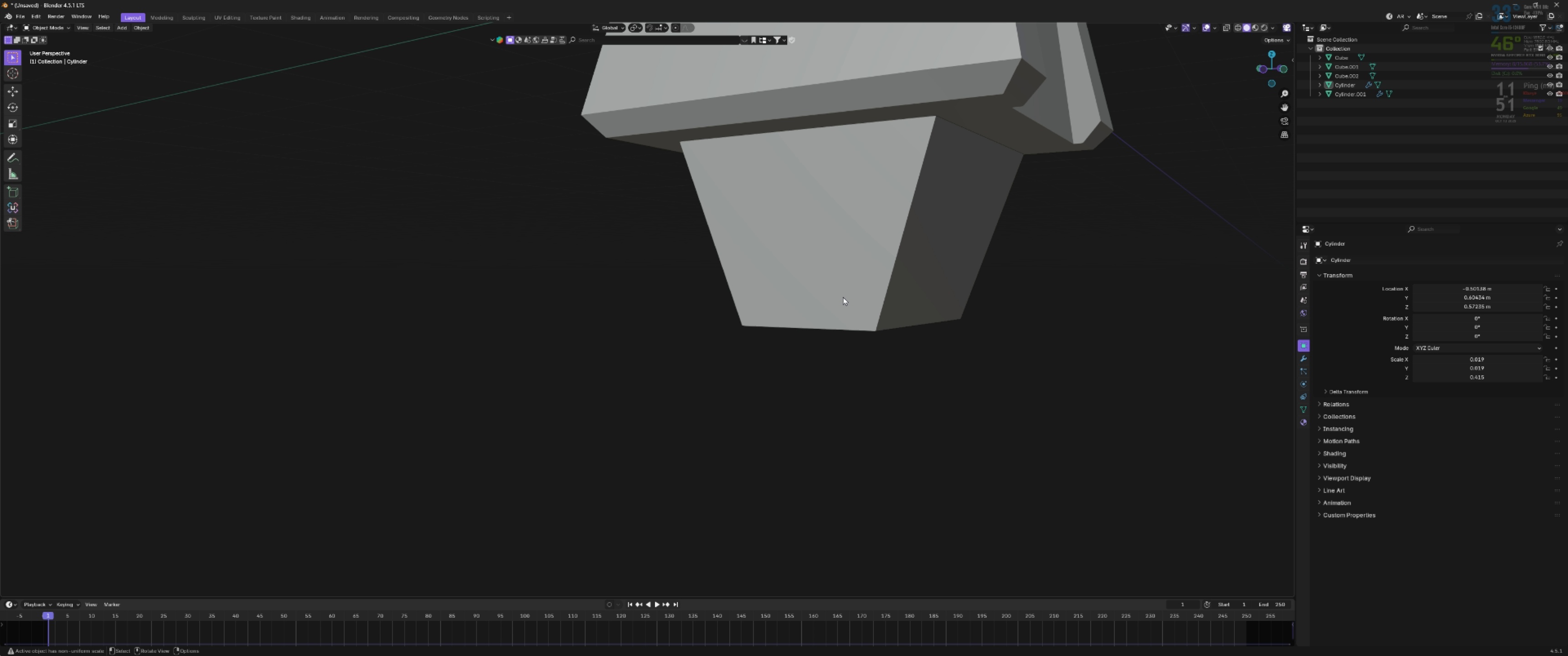 
scroll: coordinate [843, 297], scroll_direction: down, amount: 3.0
 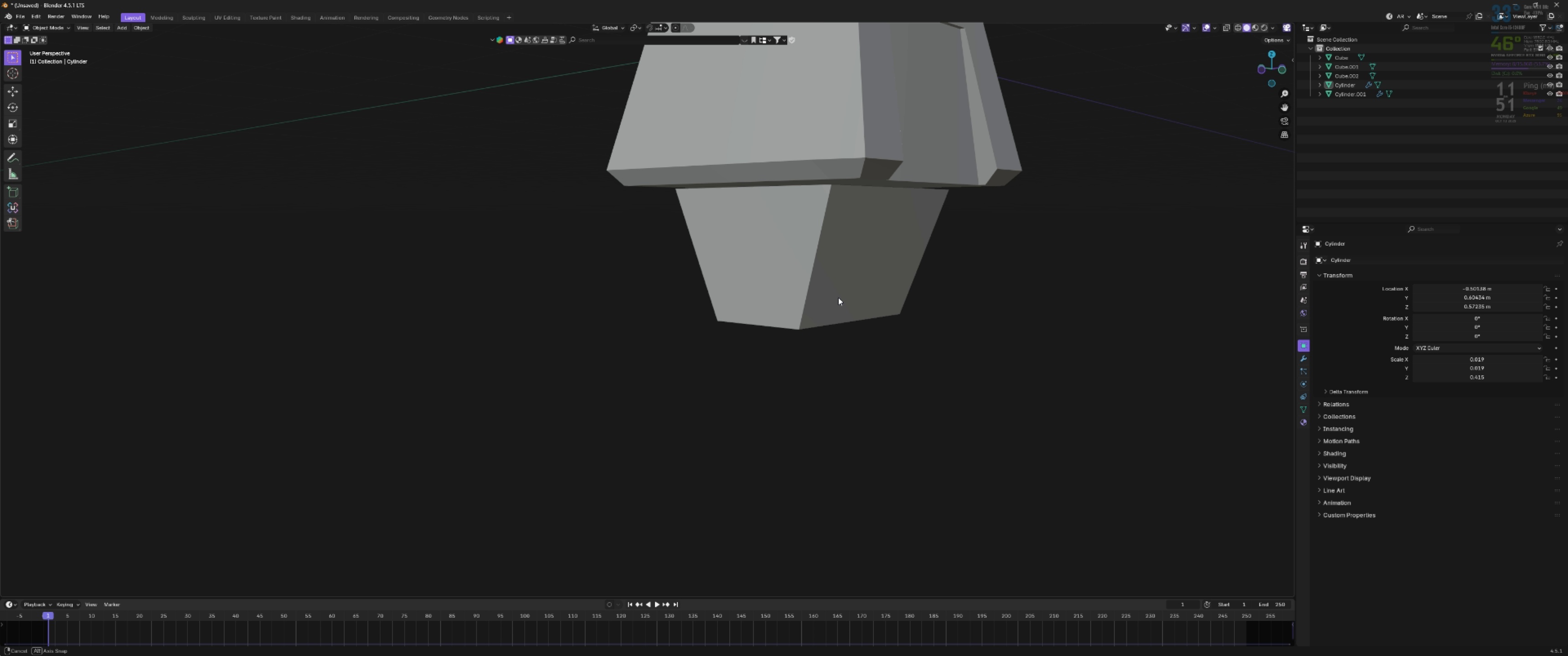 
scroll: coordinate [842, 296], scroll_direction: up, amount: 3.0
 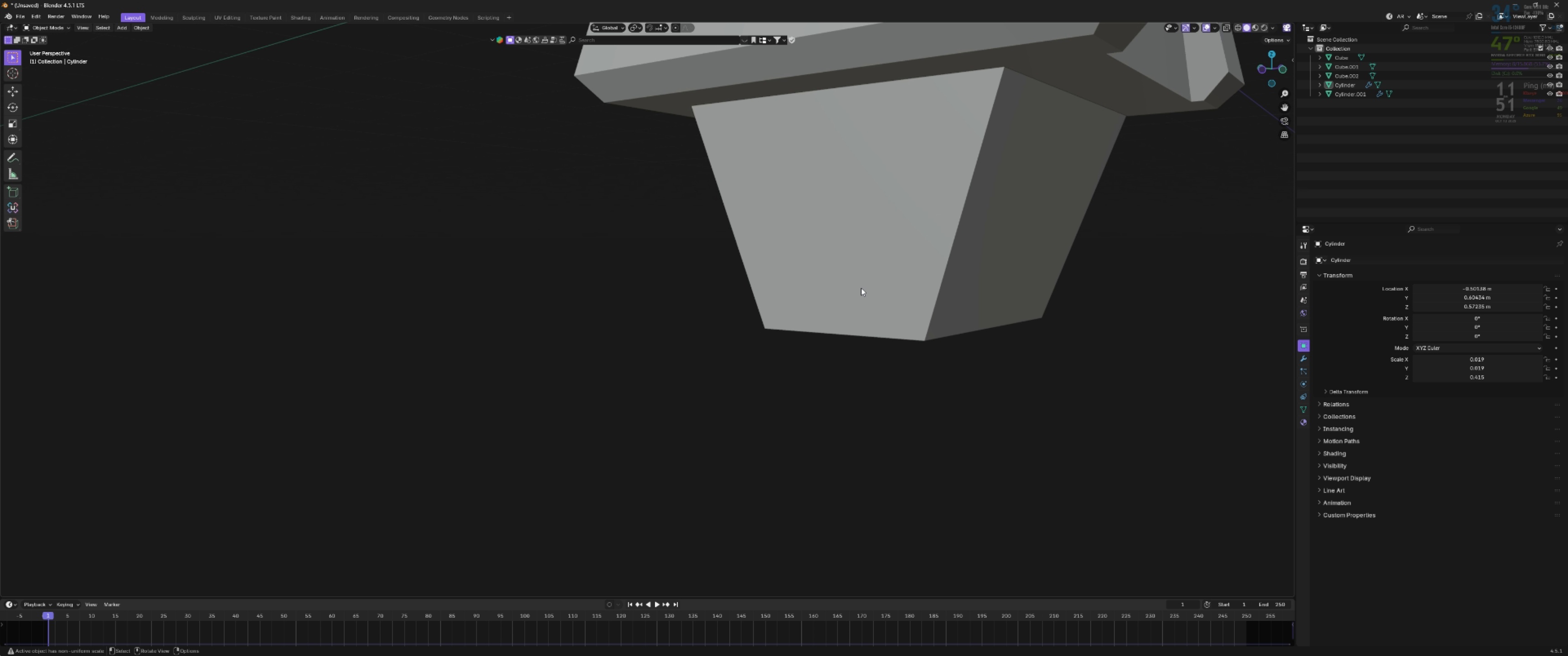 
right_click([807, 308])
 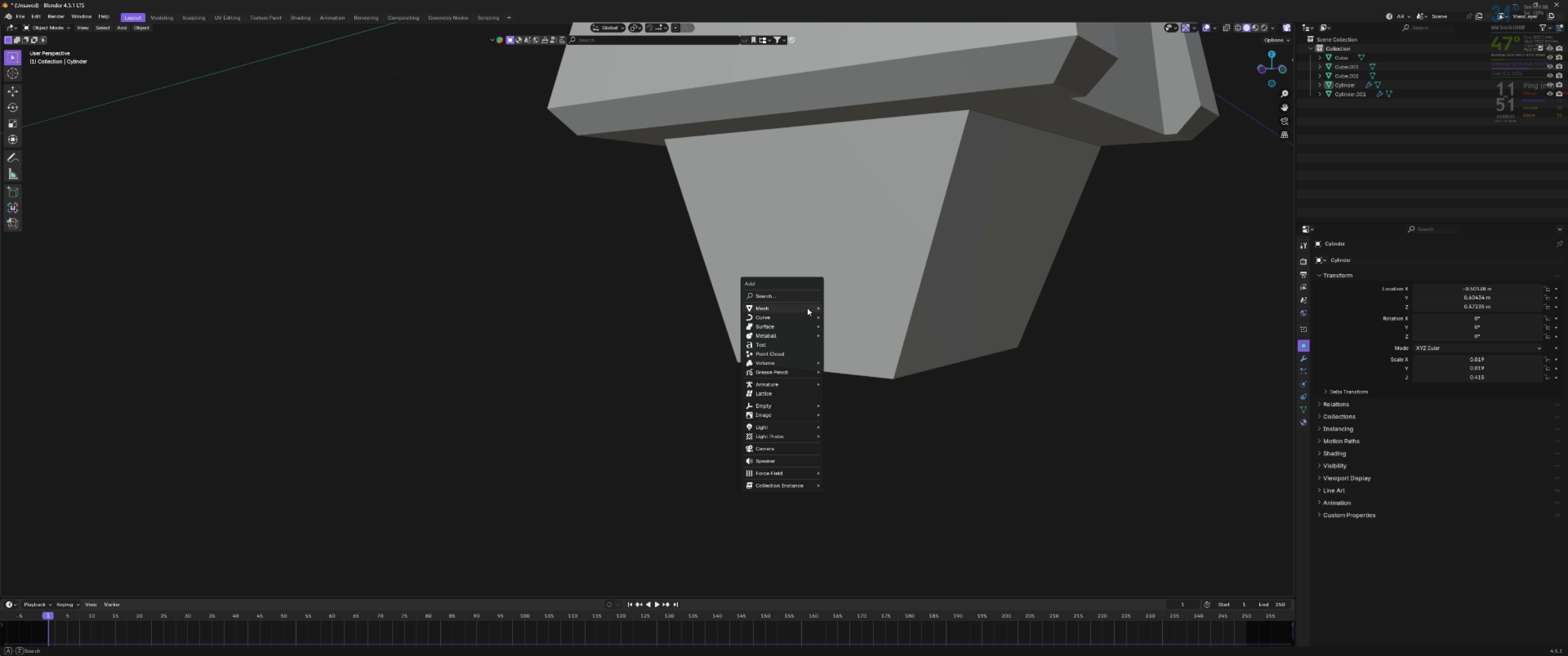 
key(Shift+A)
 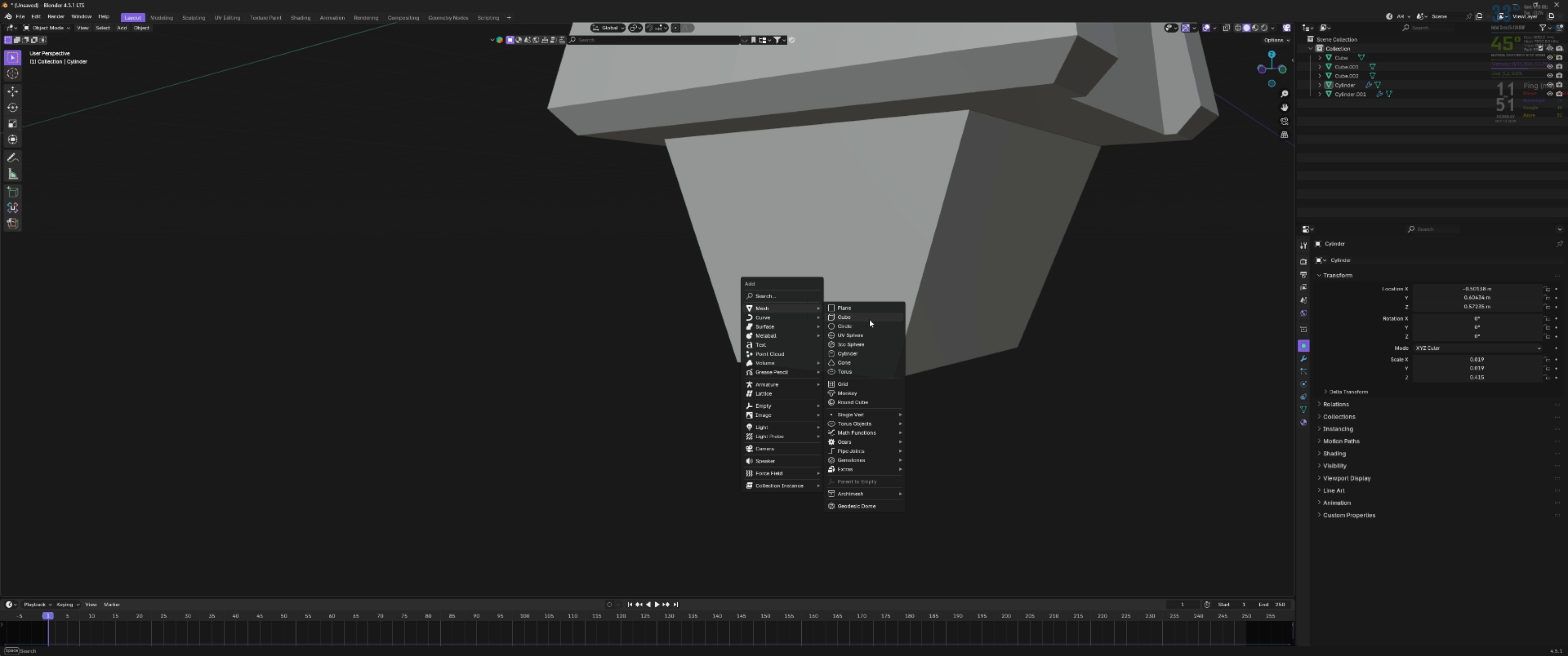 
wait(5.38)
 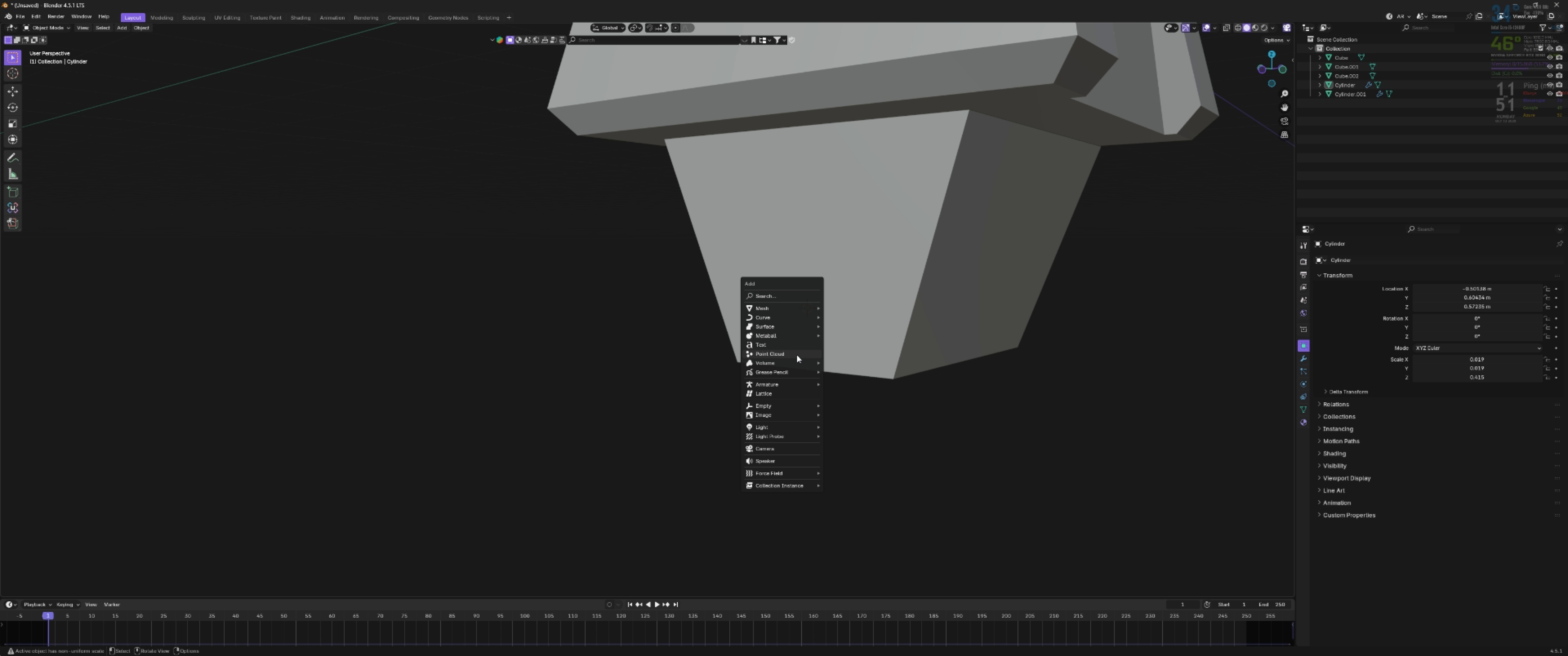 
left_click([865, 355])
 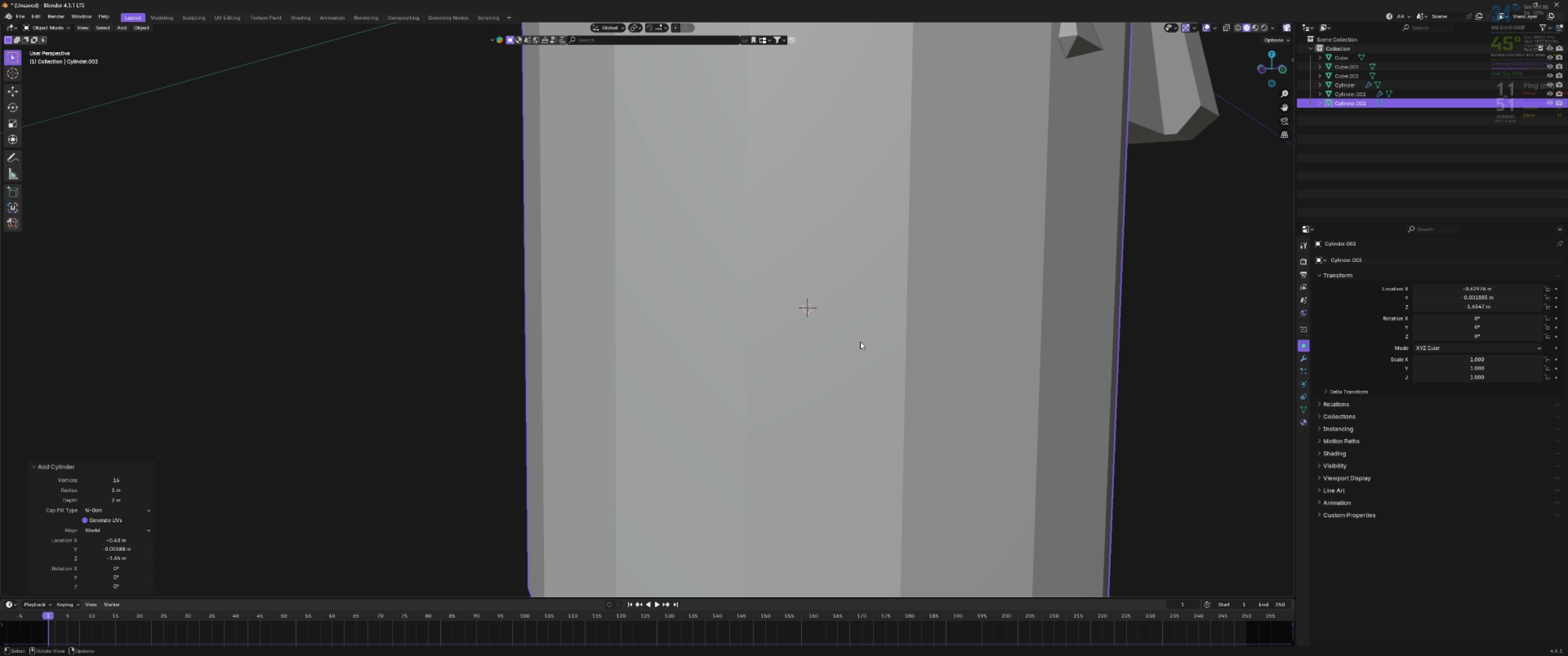 
key(Backquote)
 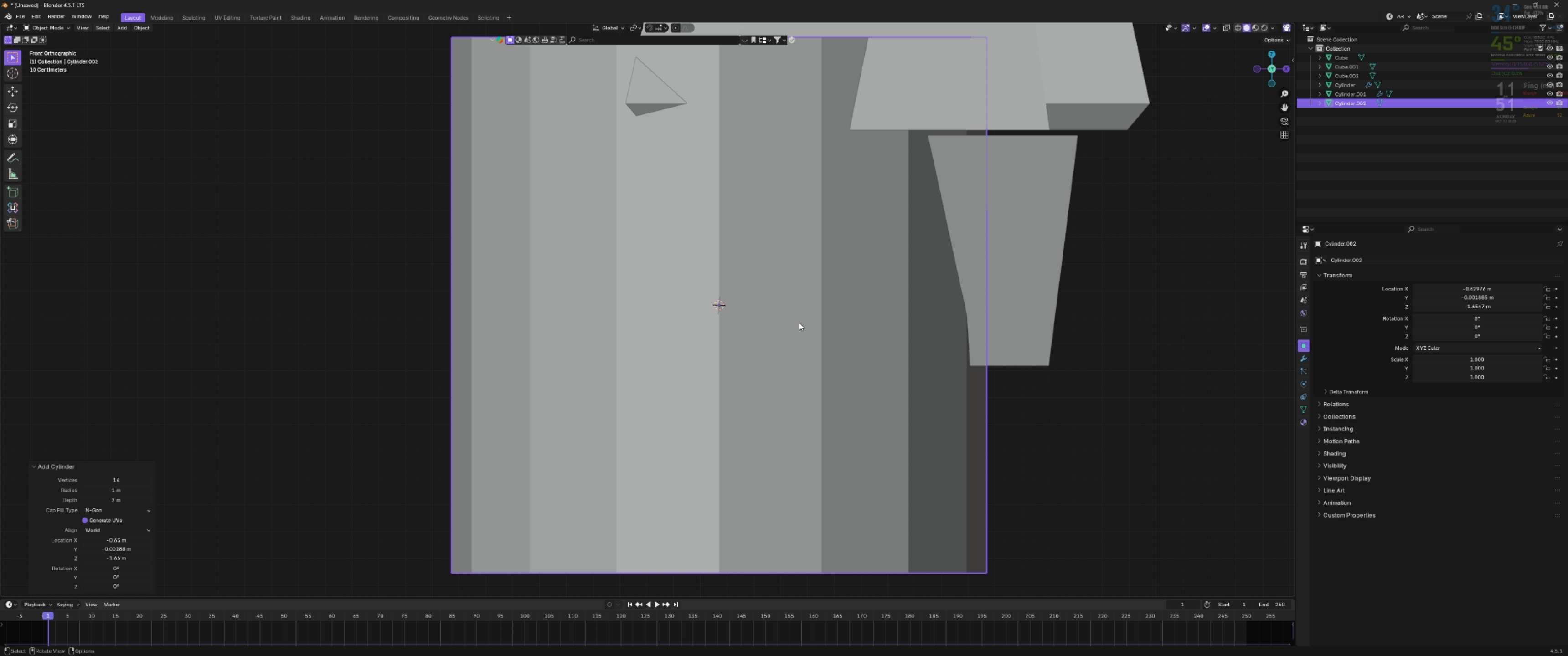 
right_click([799, 323])
 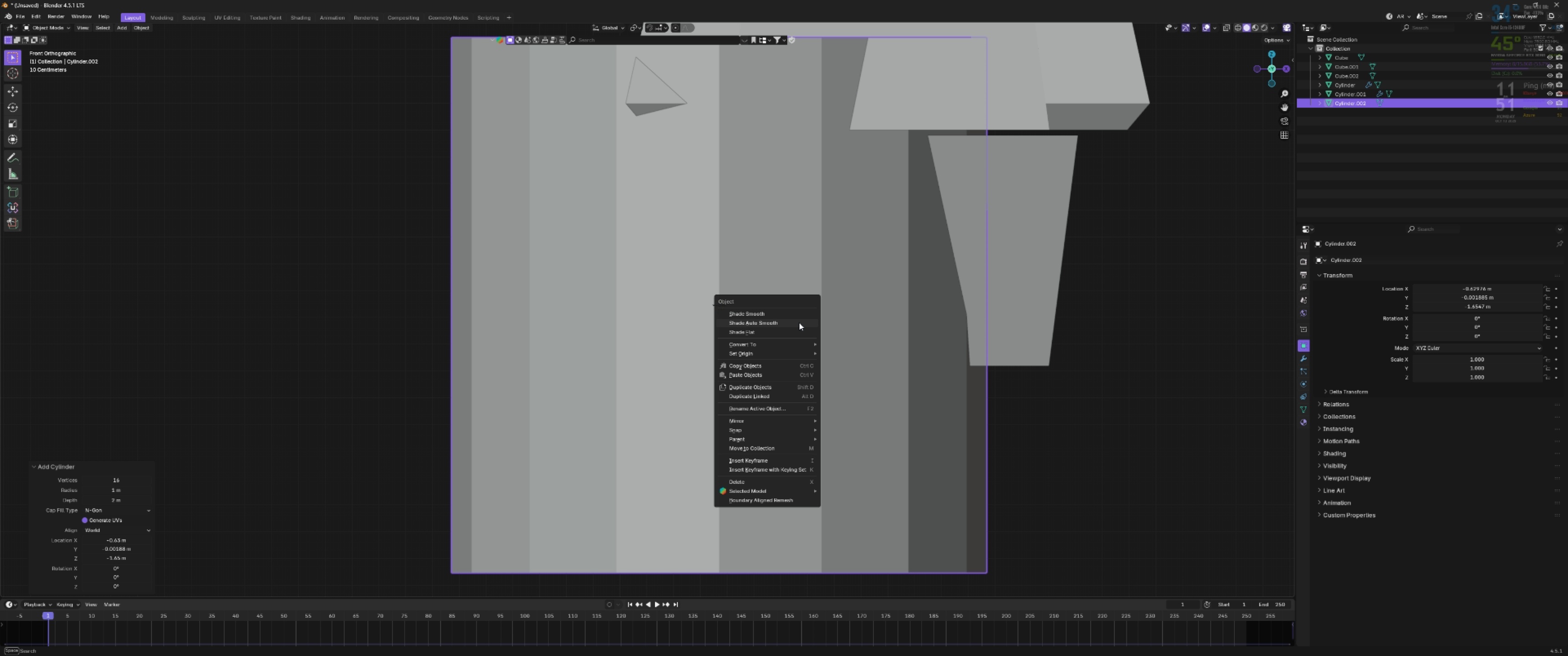 
left_click([799, 323])
 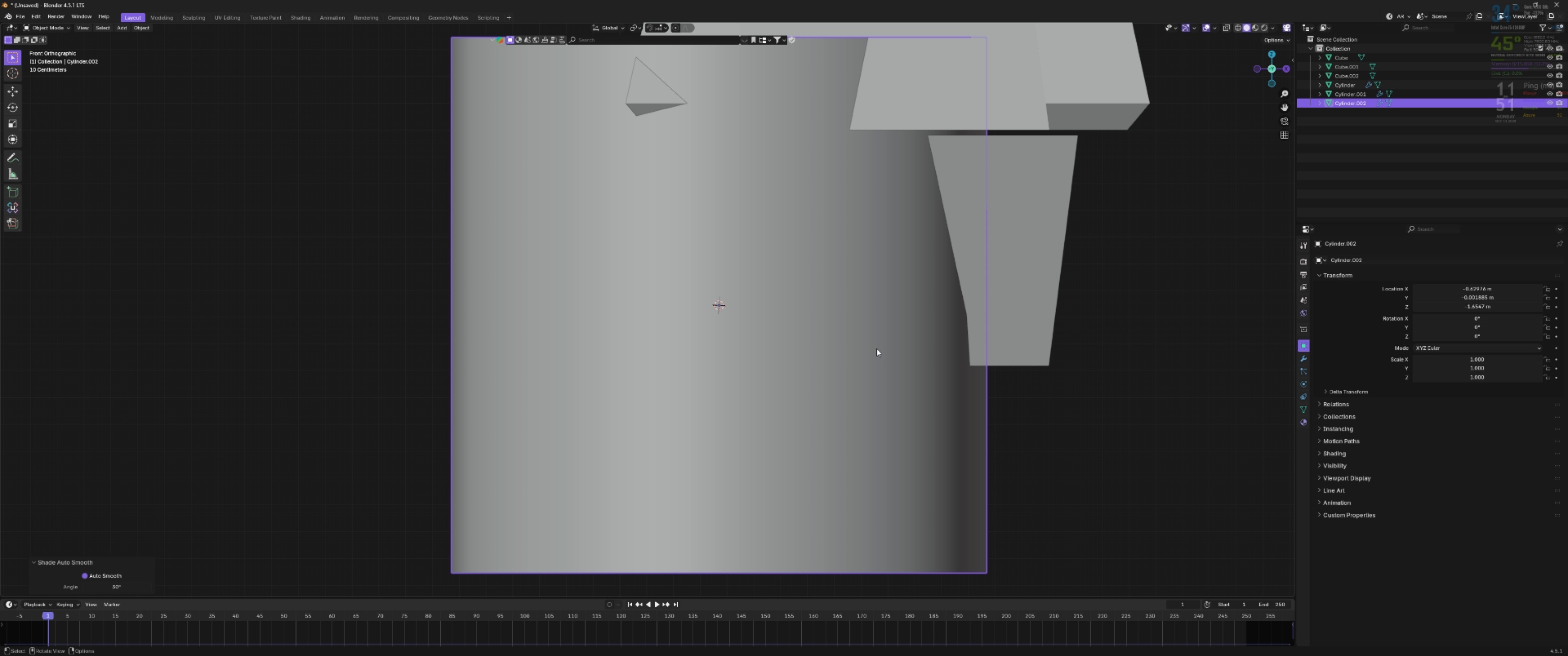 
key(R)
 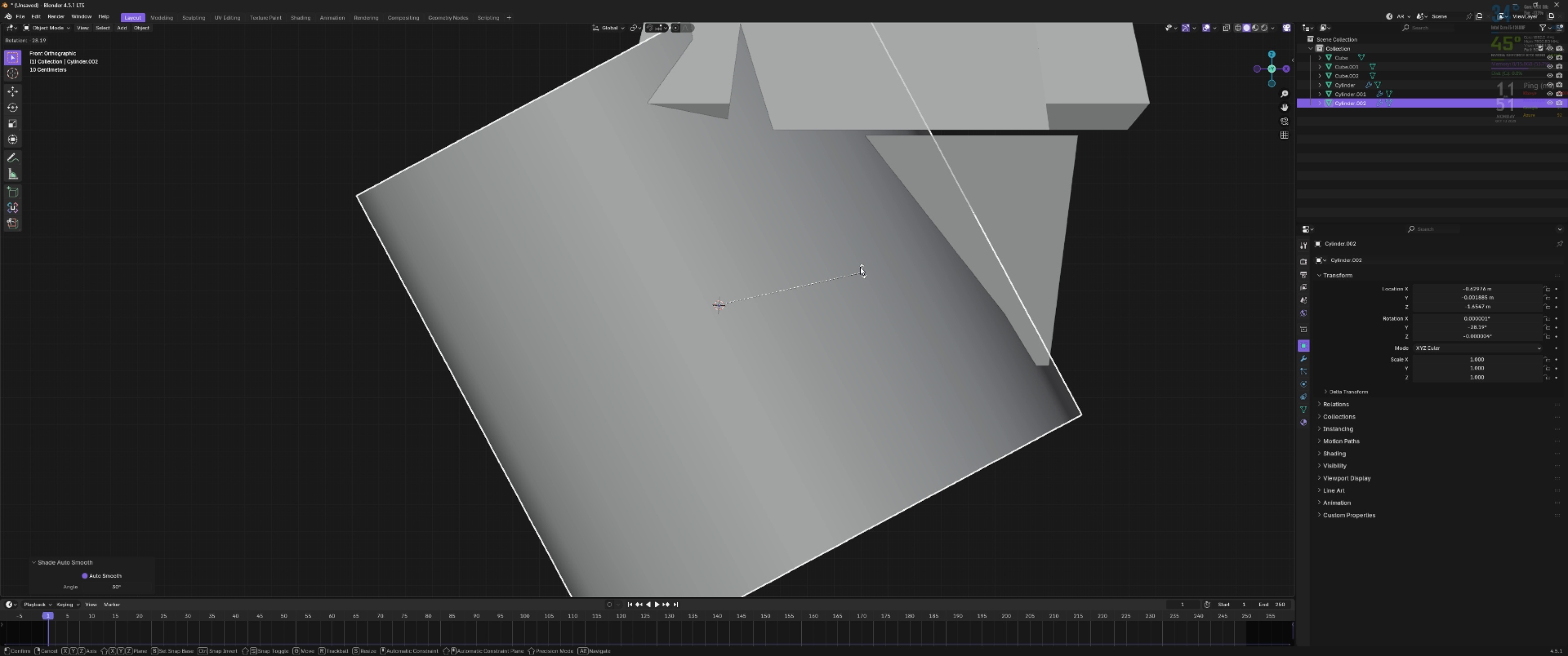 
hold_key(key=ControlLeft, duration=1.39)
left_click([750, 172])
 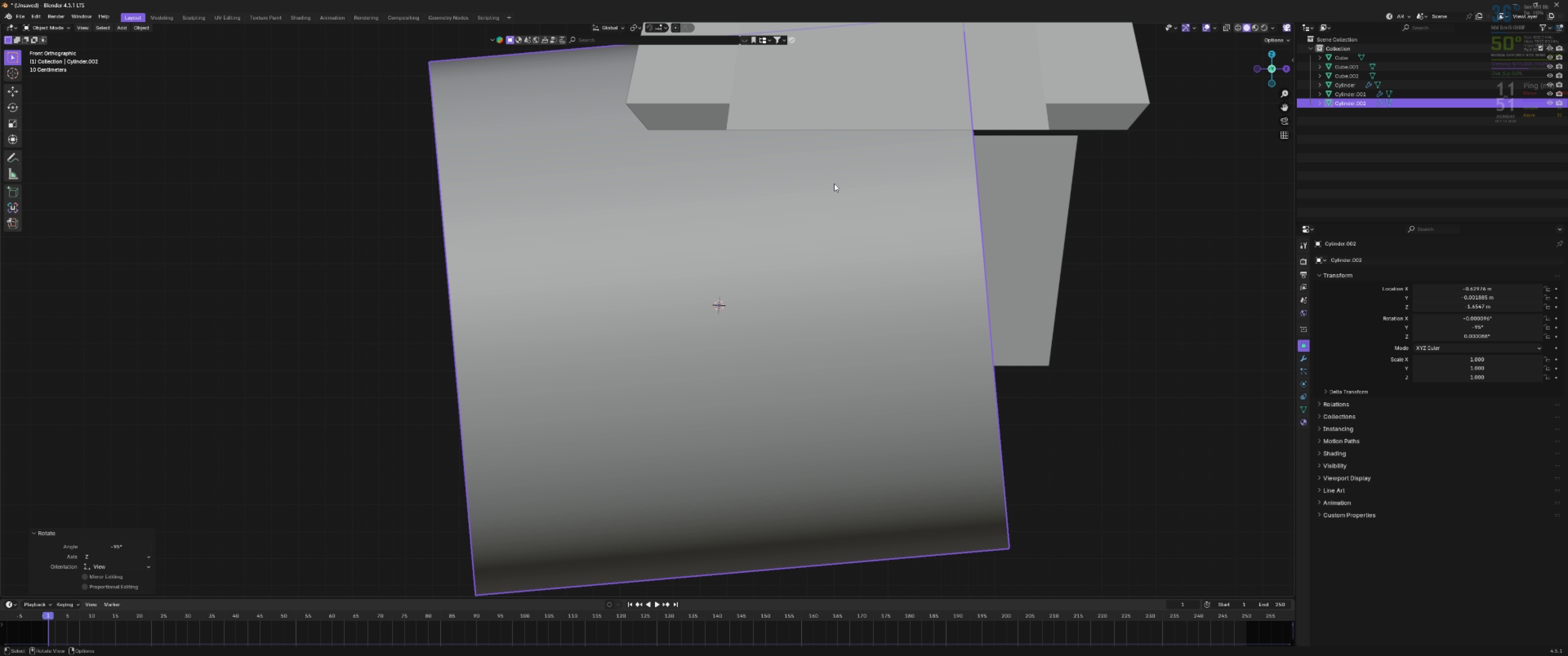 
key(R)
 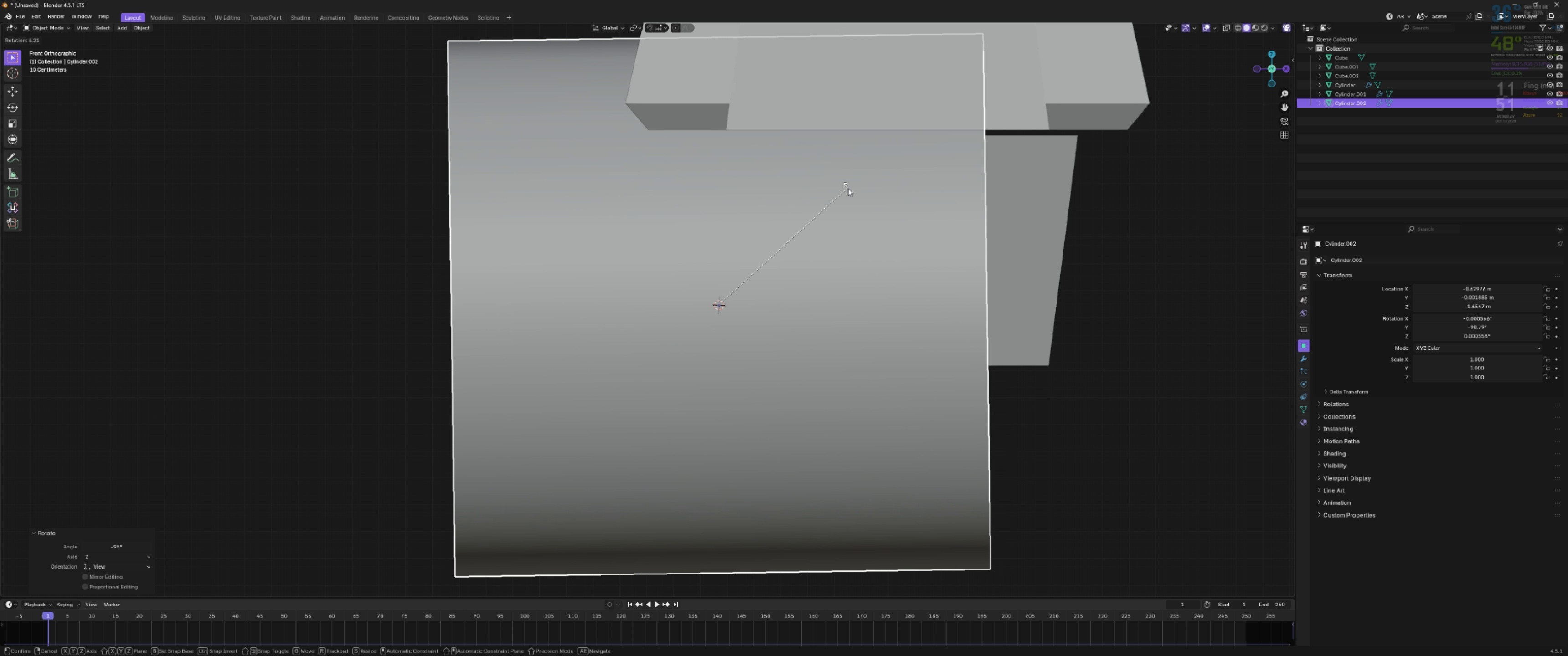 
hold_key(key=ControlLeft, duration=0.91)
left_click([851, 196])
 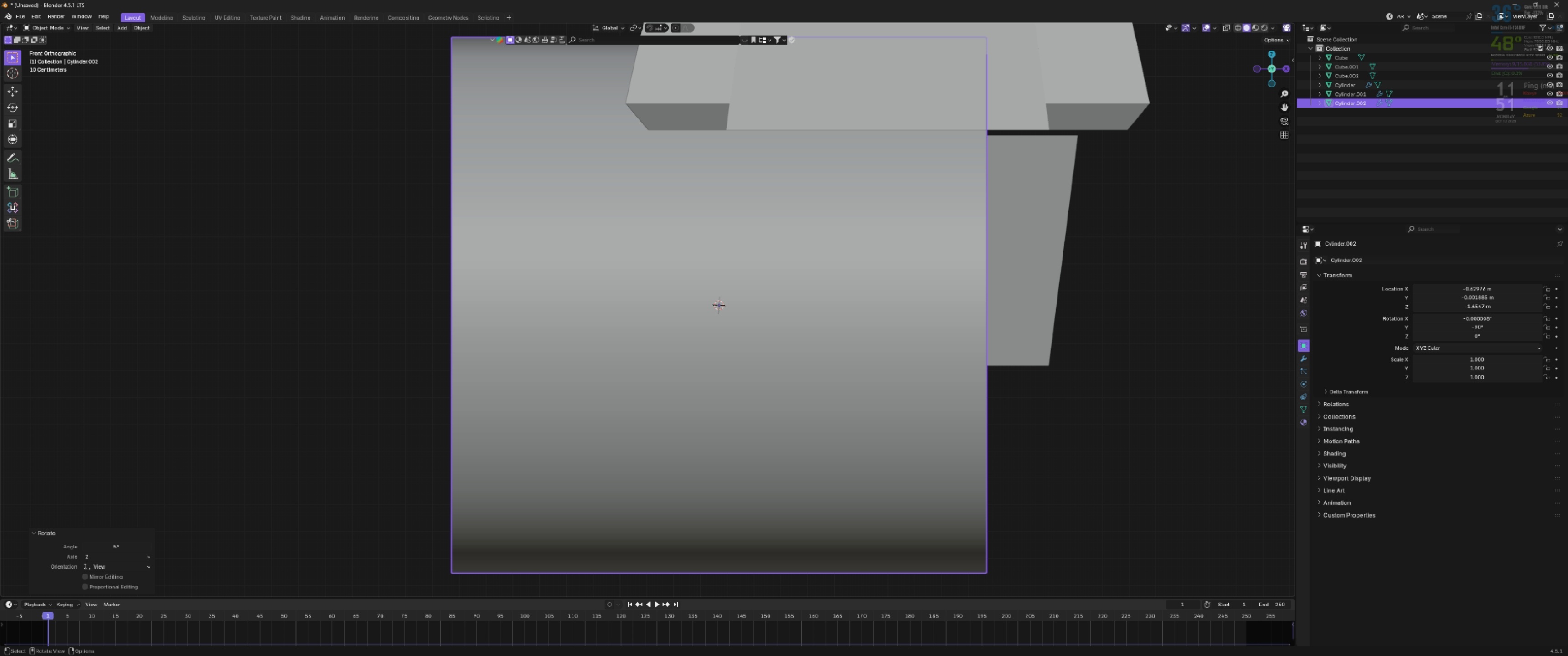 
key(S)
 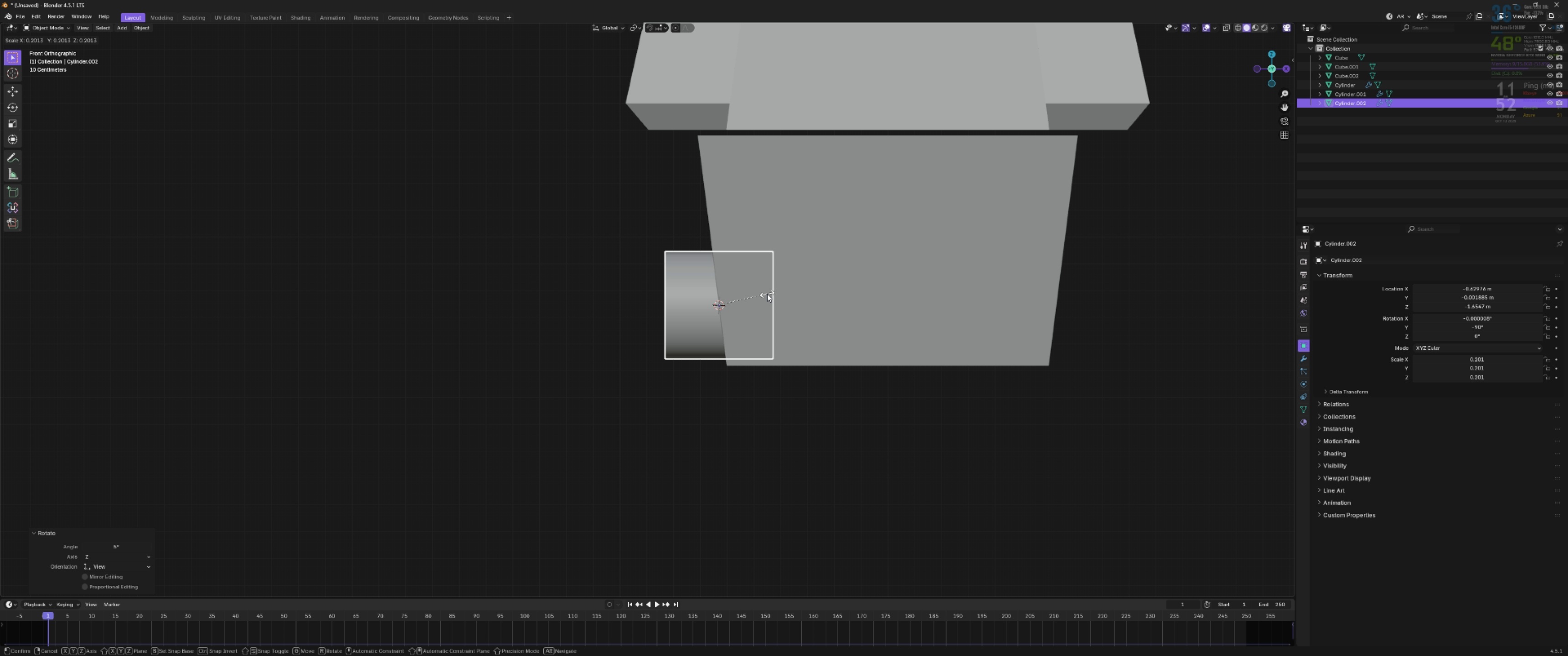 
left_click([767, 294])
 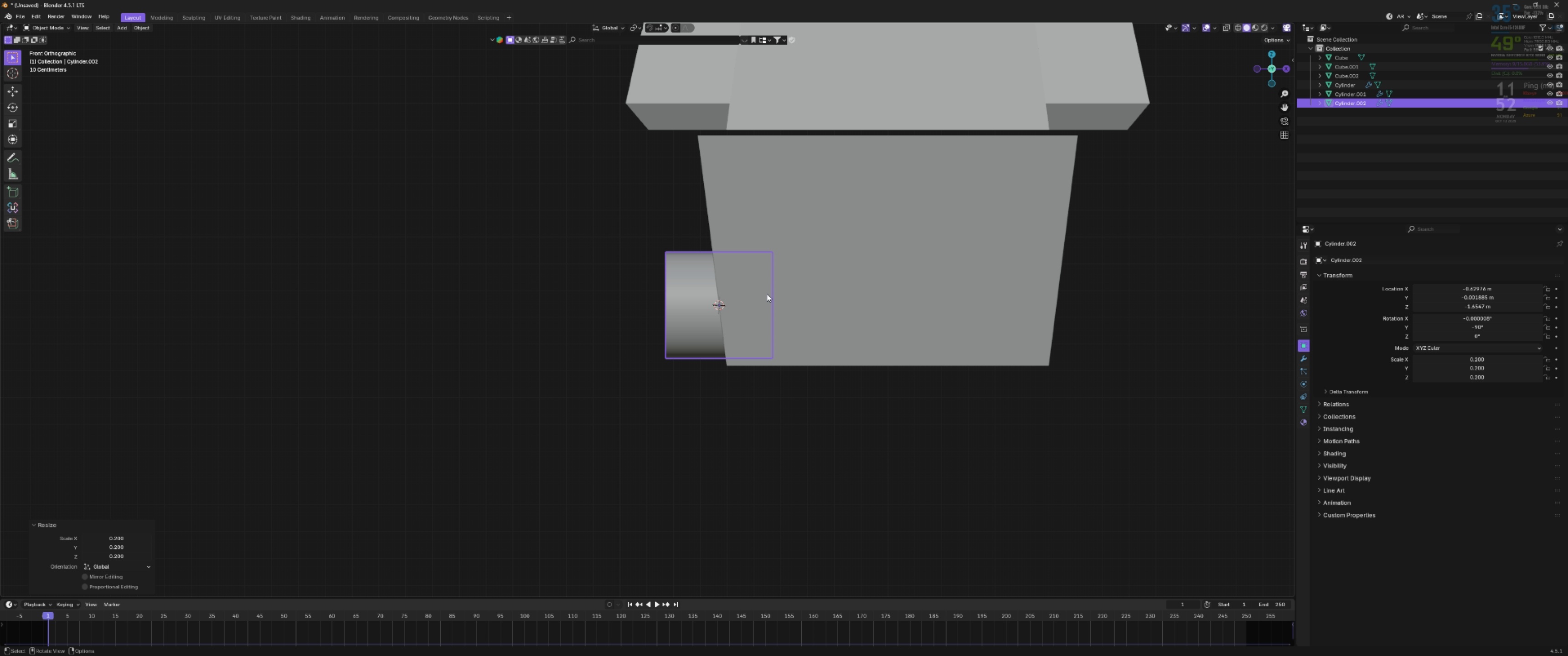 
key(G)
 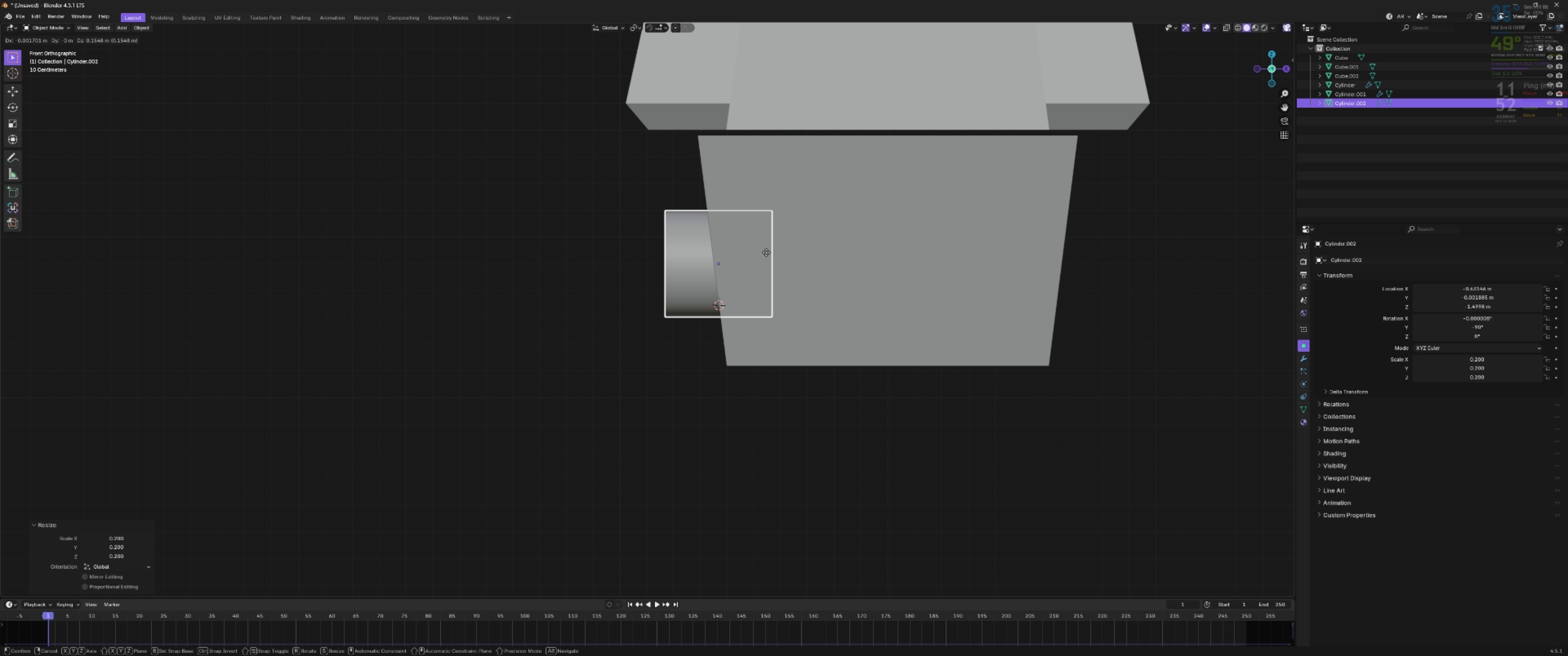 
left_click([766, 252])
 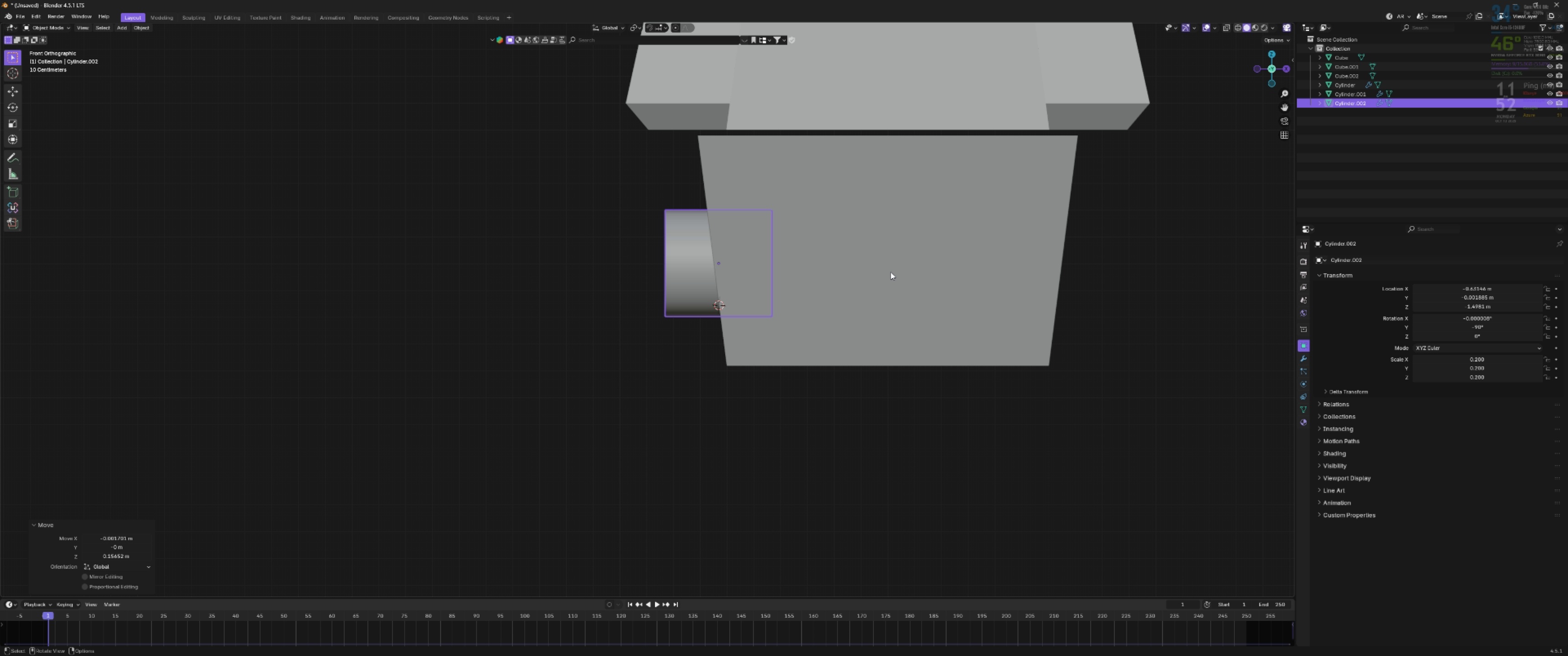 
type(sx)
 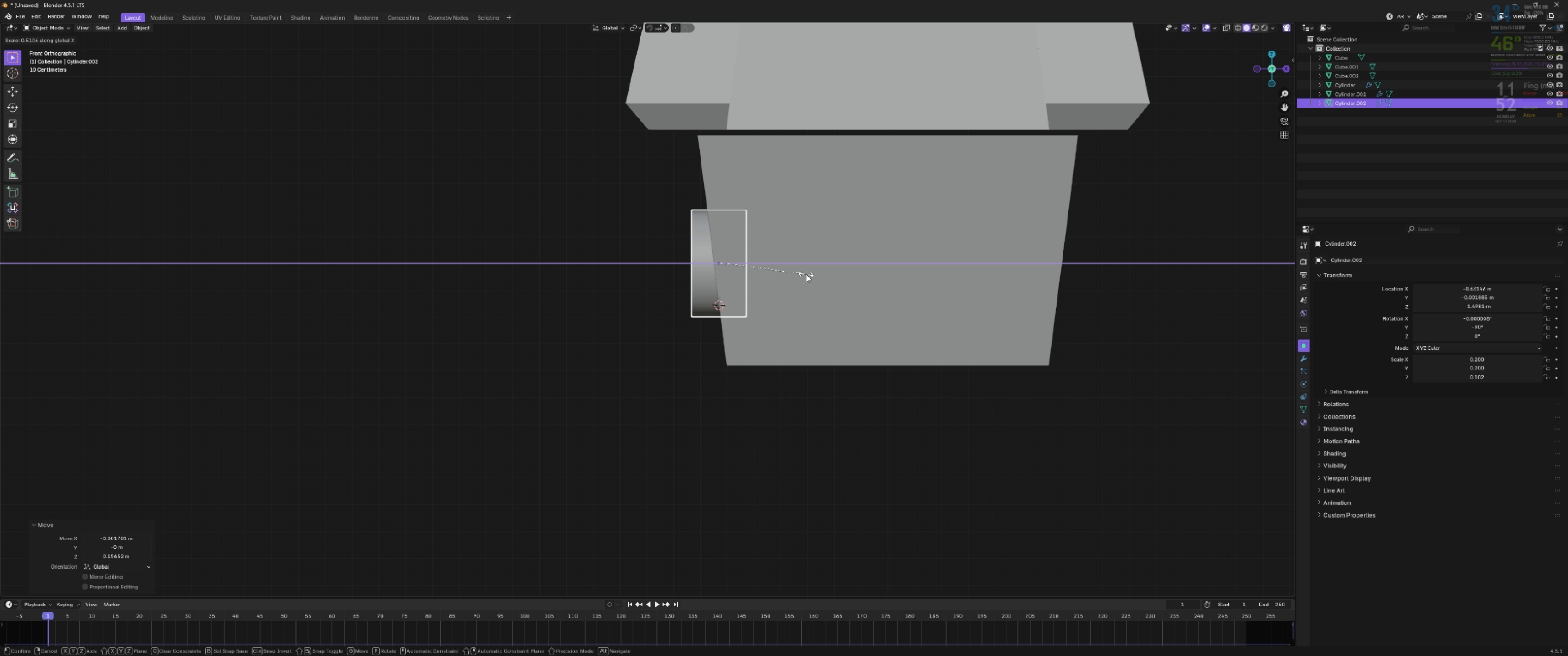 
left_click([805, 274])
 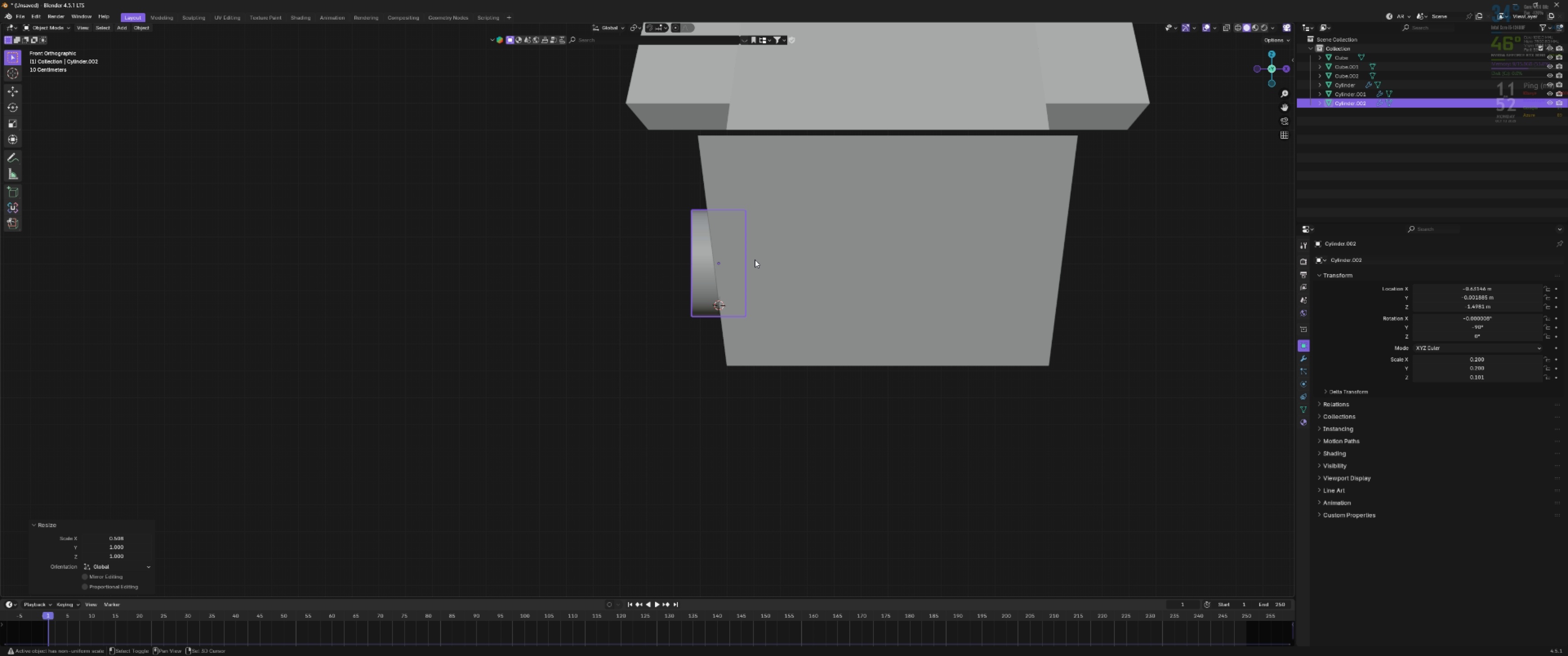 
hold_key(key=ShiftLeft, duration=0.74)
 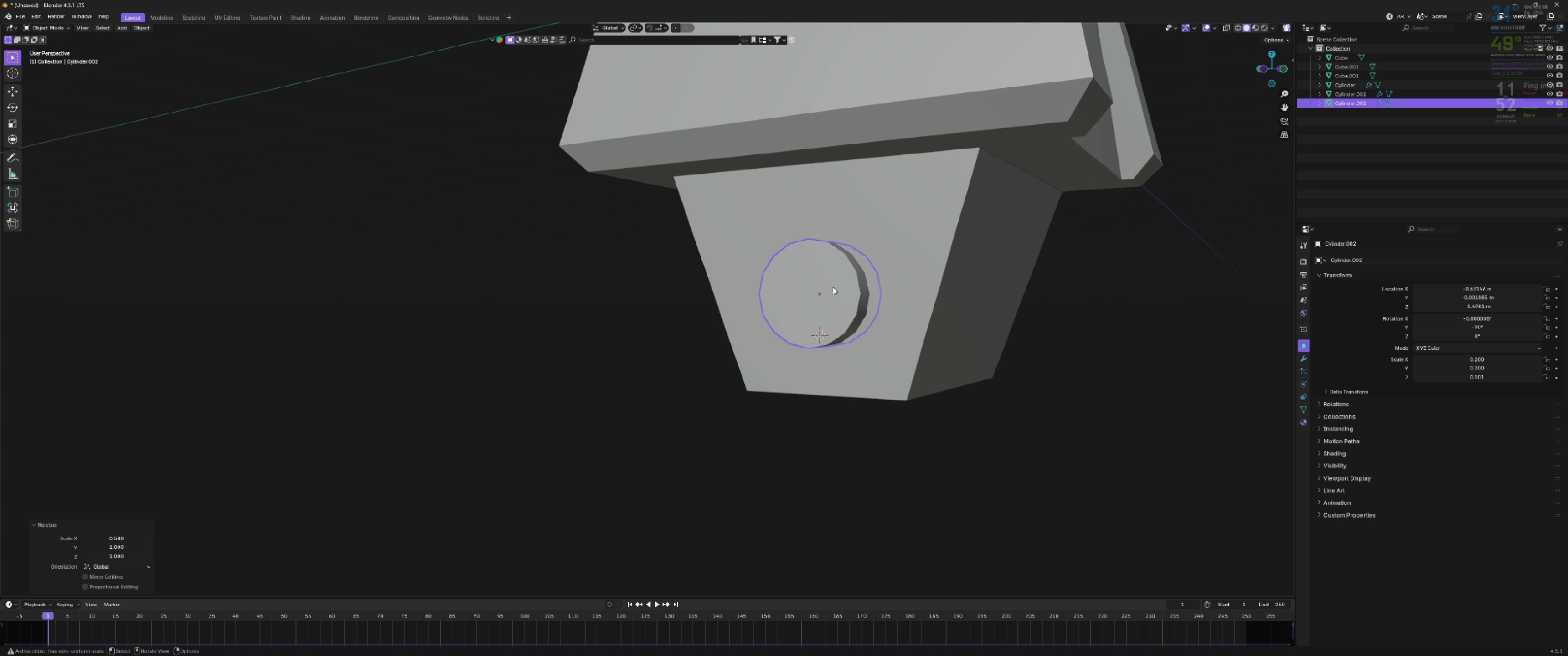 
key(Tab)
 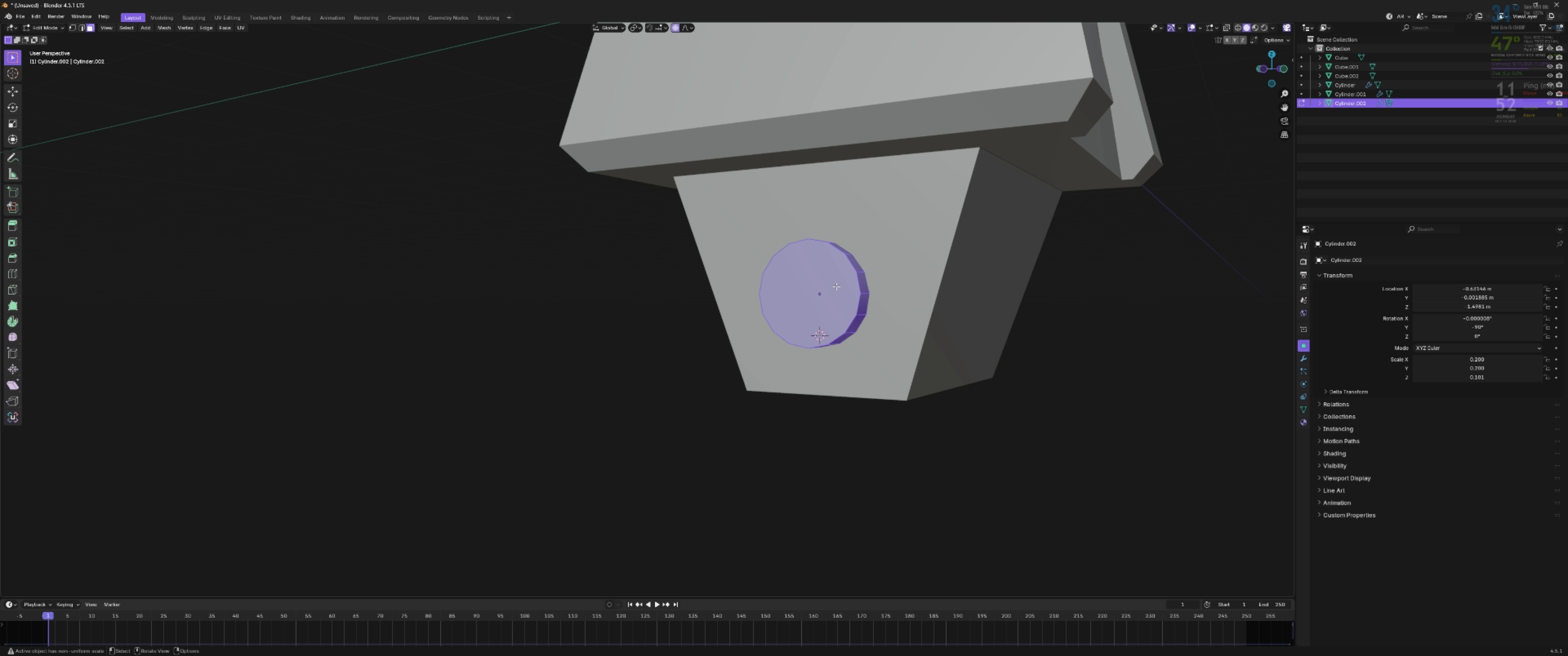 
key(3)
 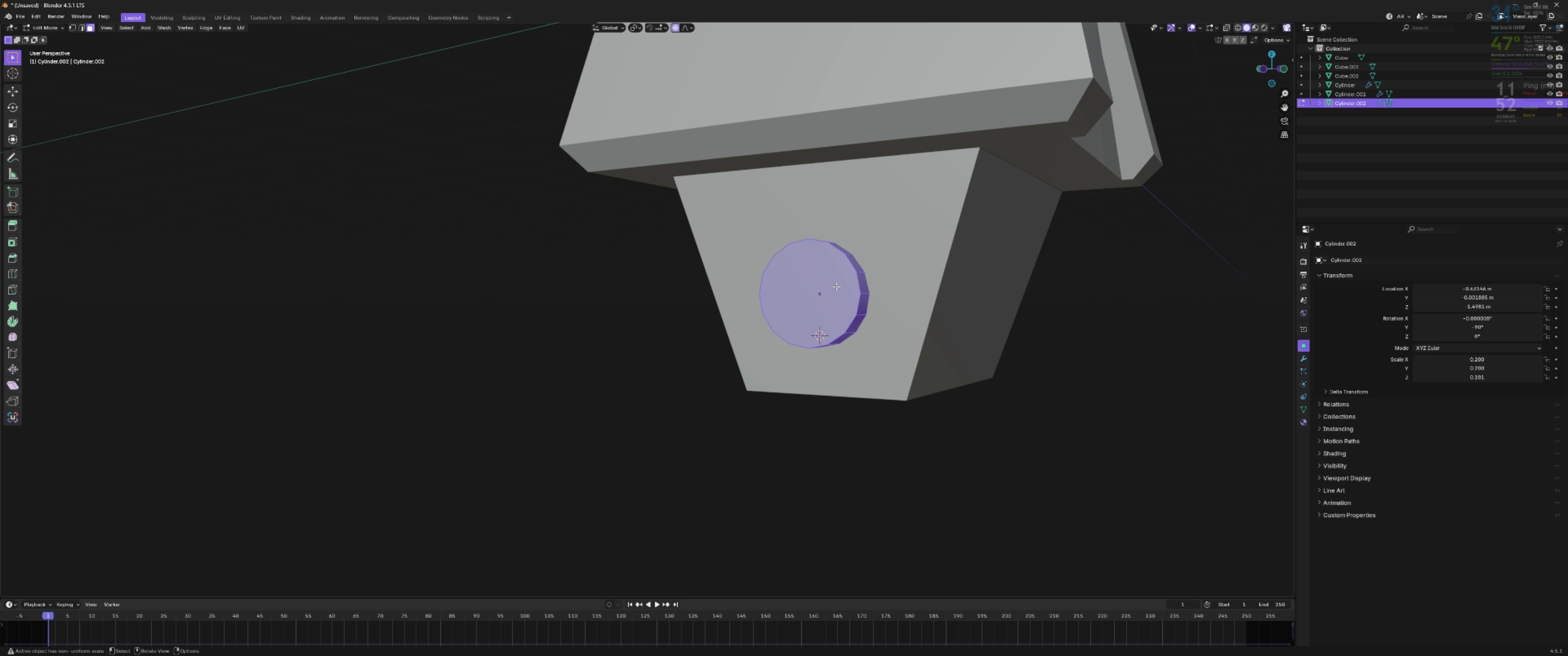 
left_click([836, 286])
 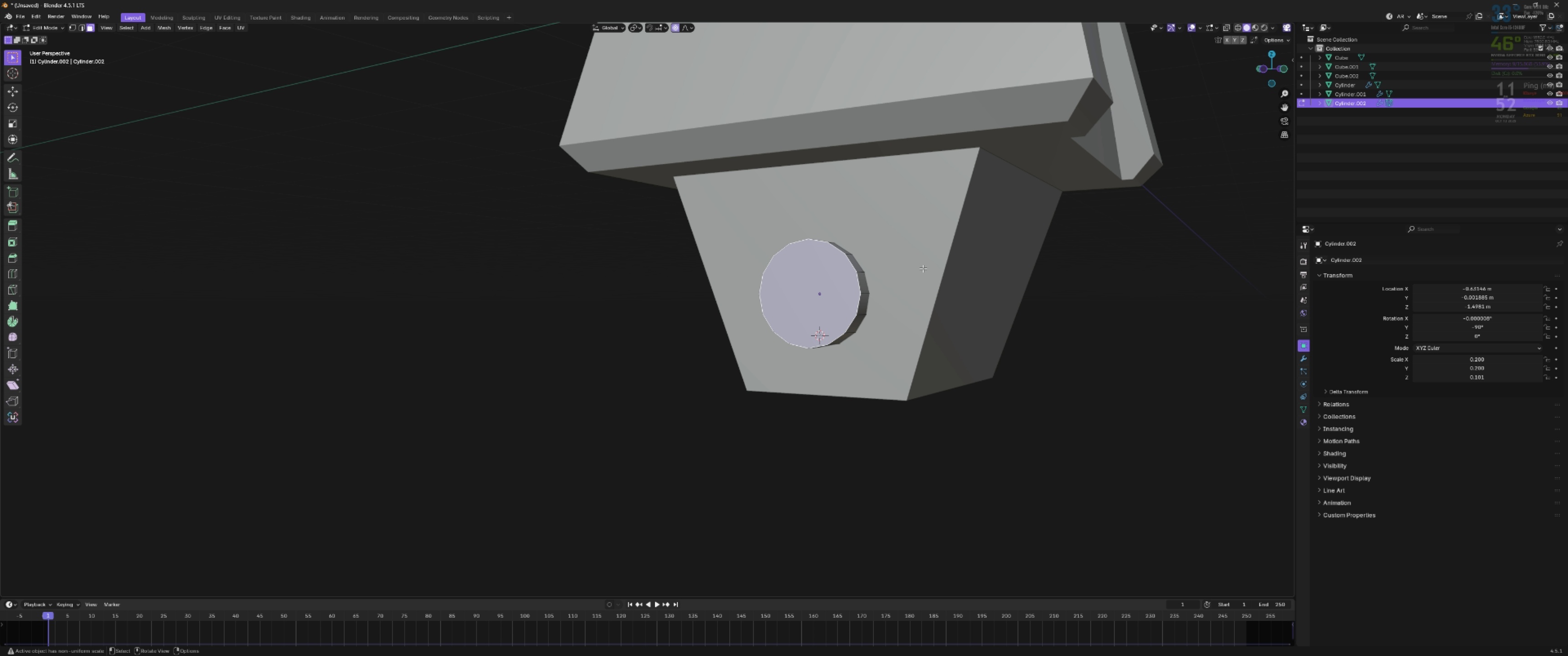 
key(I)
 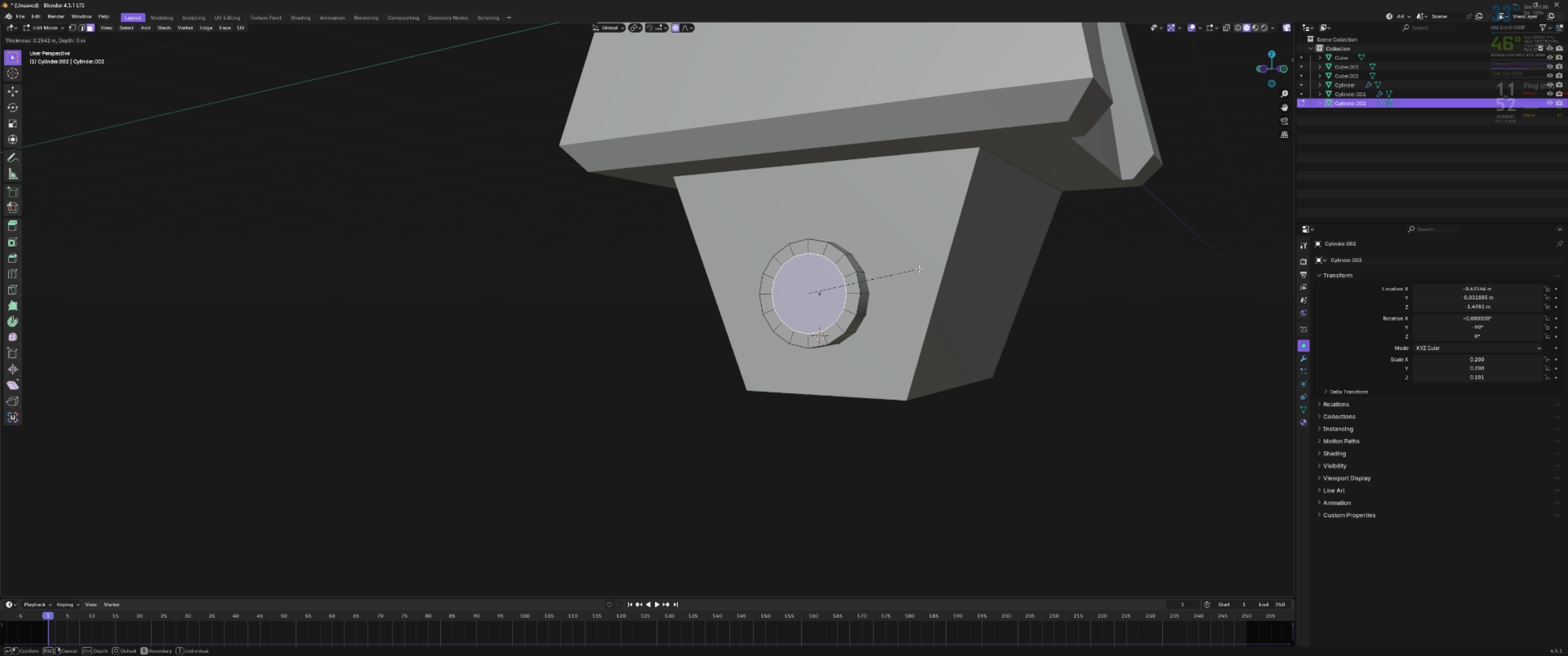 
hold_key(key=ShiftLeft, duration=0.53)
left_click([918, 269])
 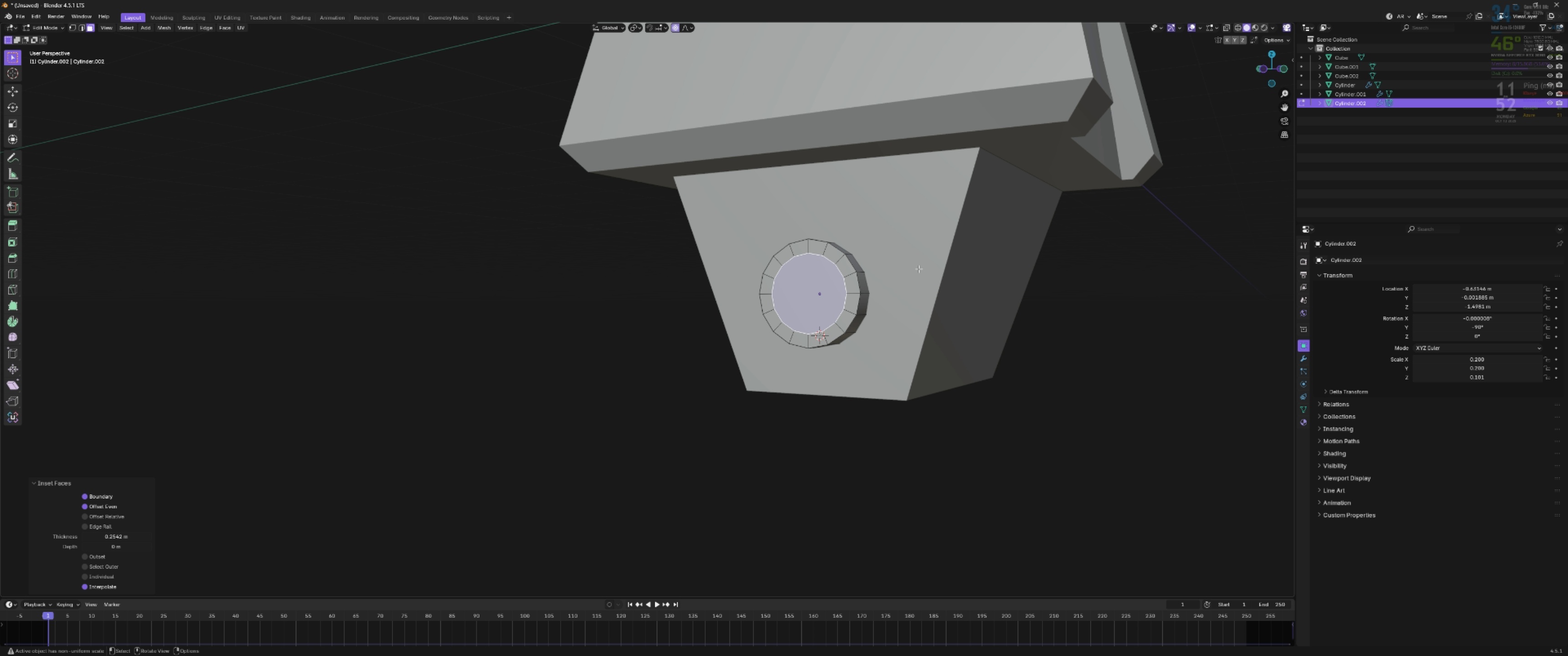 
key(I)
 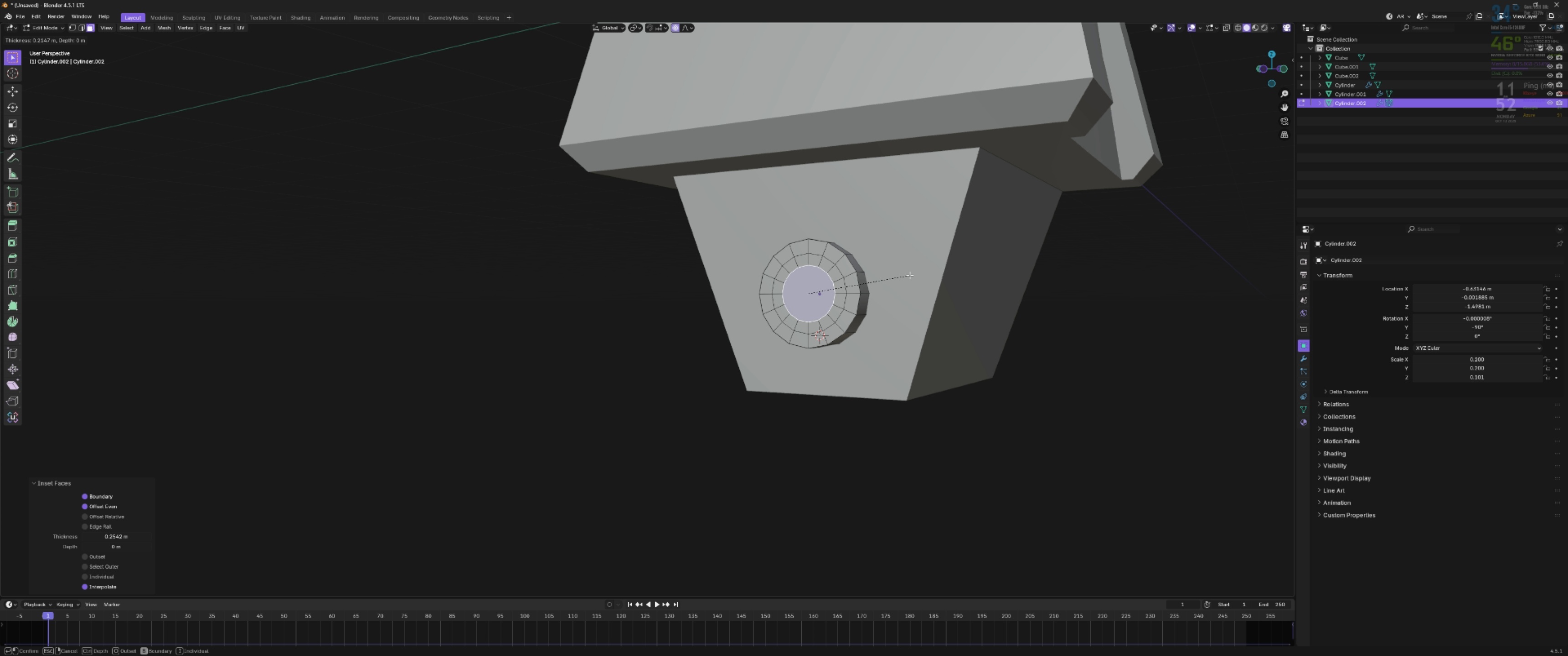 
hold_key(key=ShiftLeft, duration=0.47)
left_click([909, 275])
 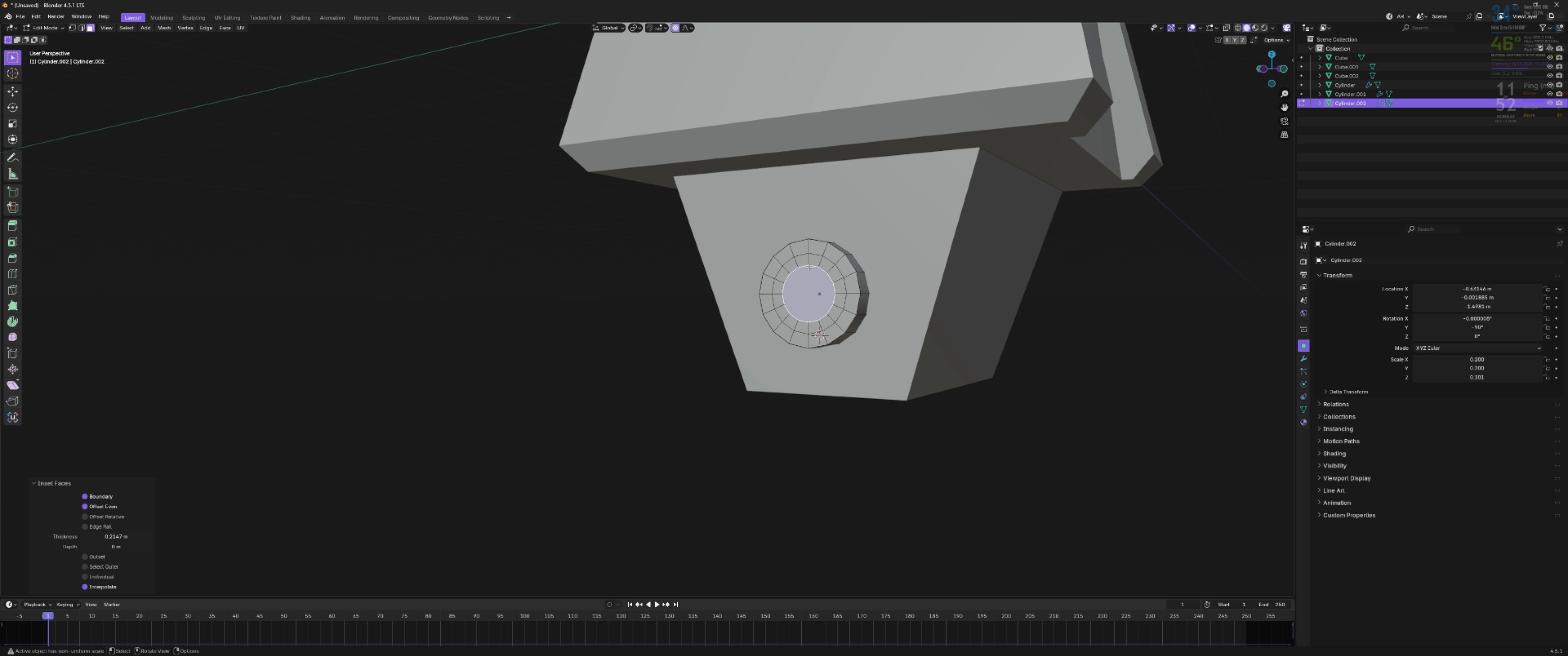 
scroll: coordinate [808, 267], scroll_direction: up, amount: 3.0
 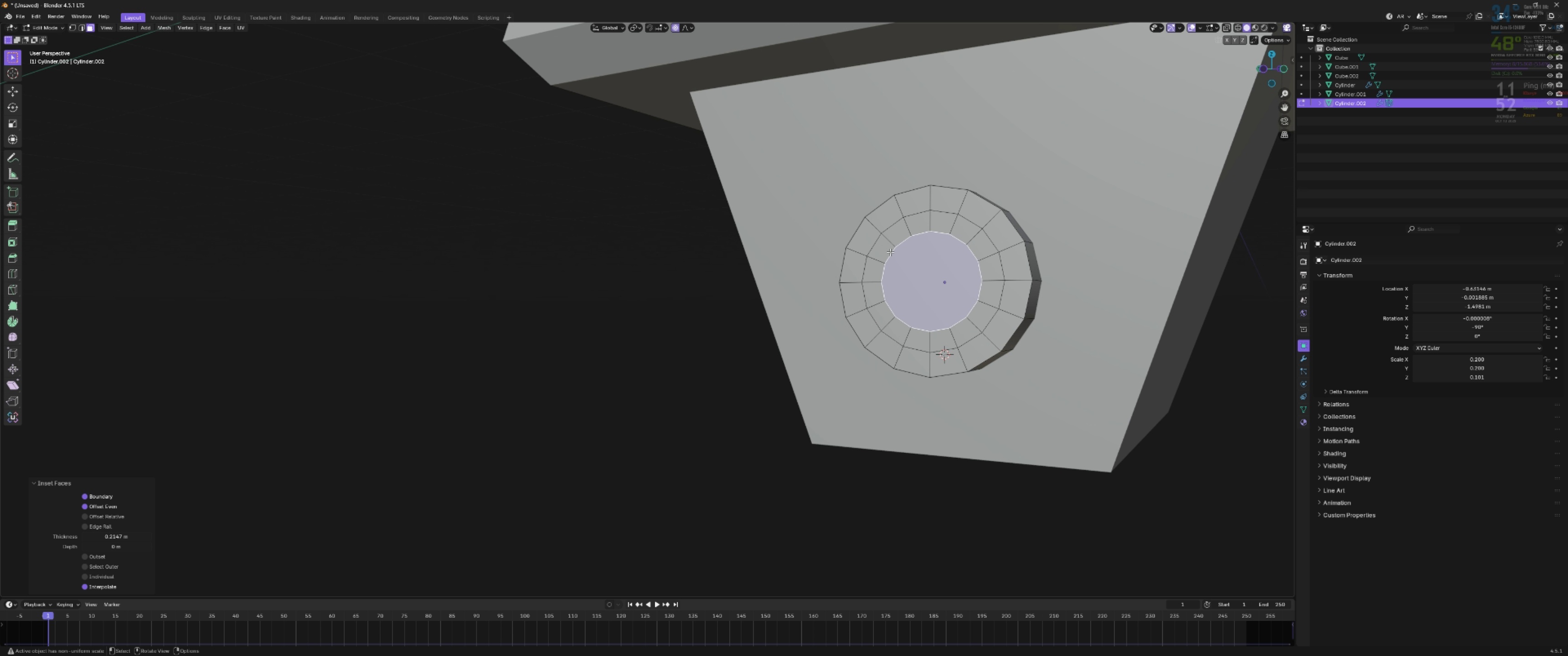 
hold_key(key=ShiftLeft, duration=0.64)
 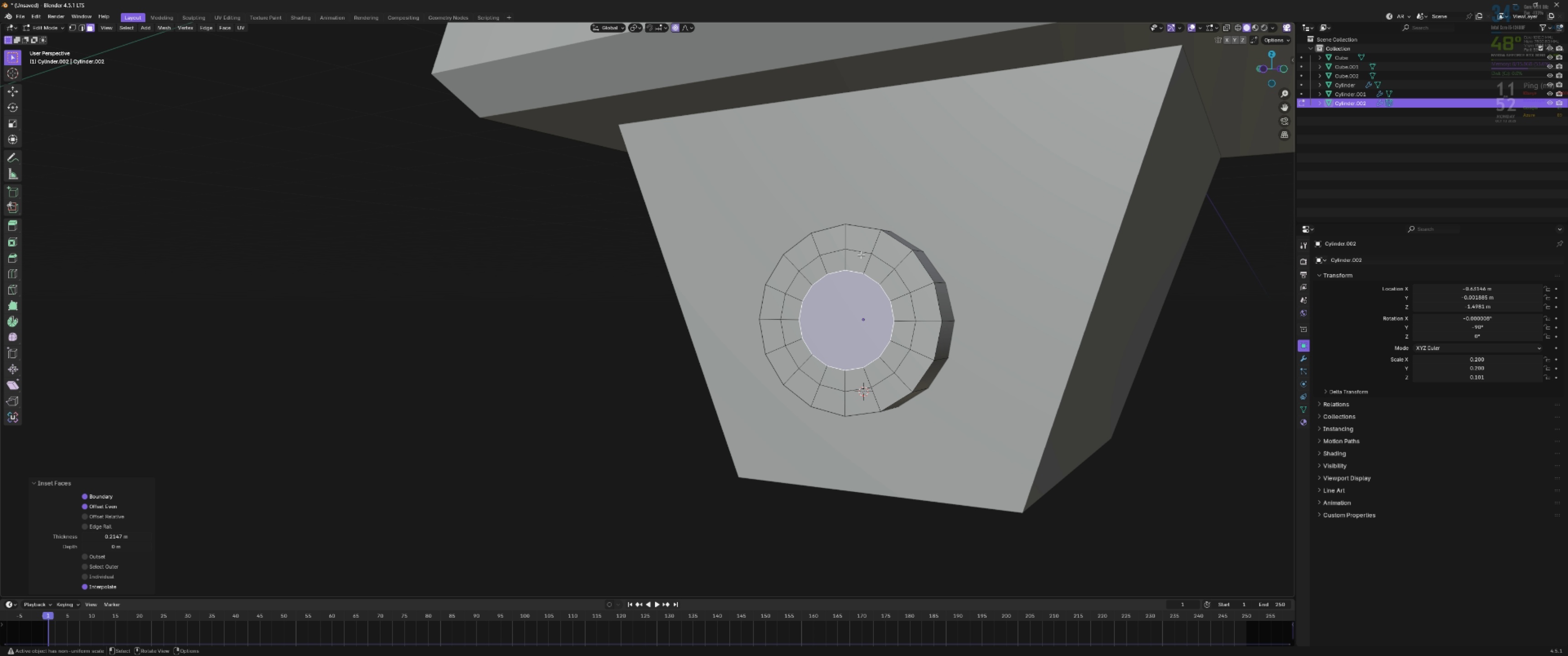 
hold_key(key=AltLeft, duration=0.97)
 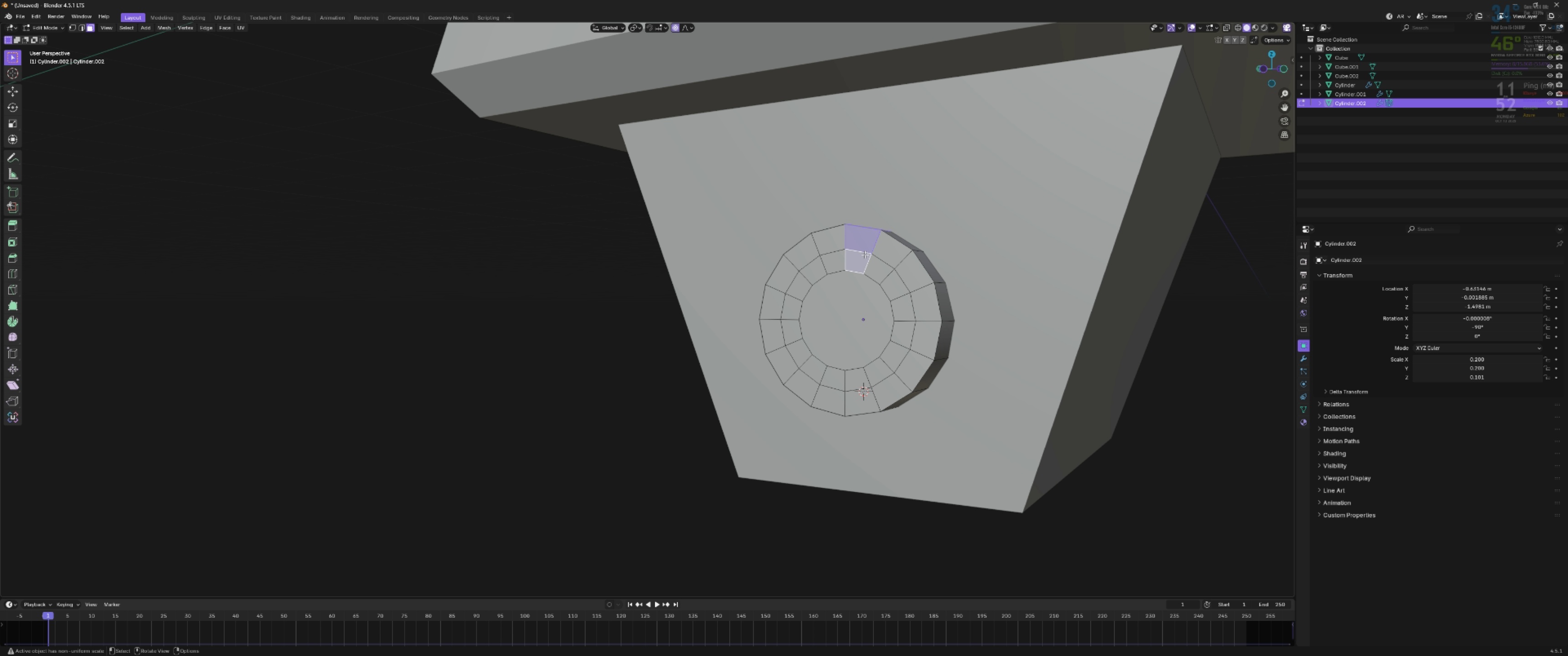 
key(2)
 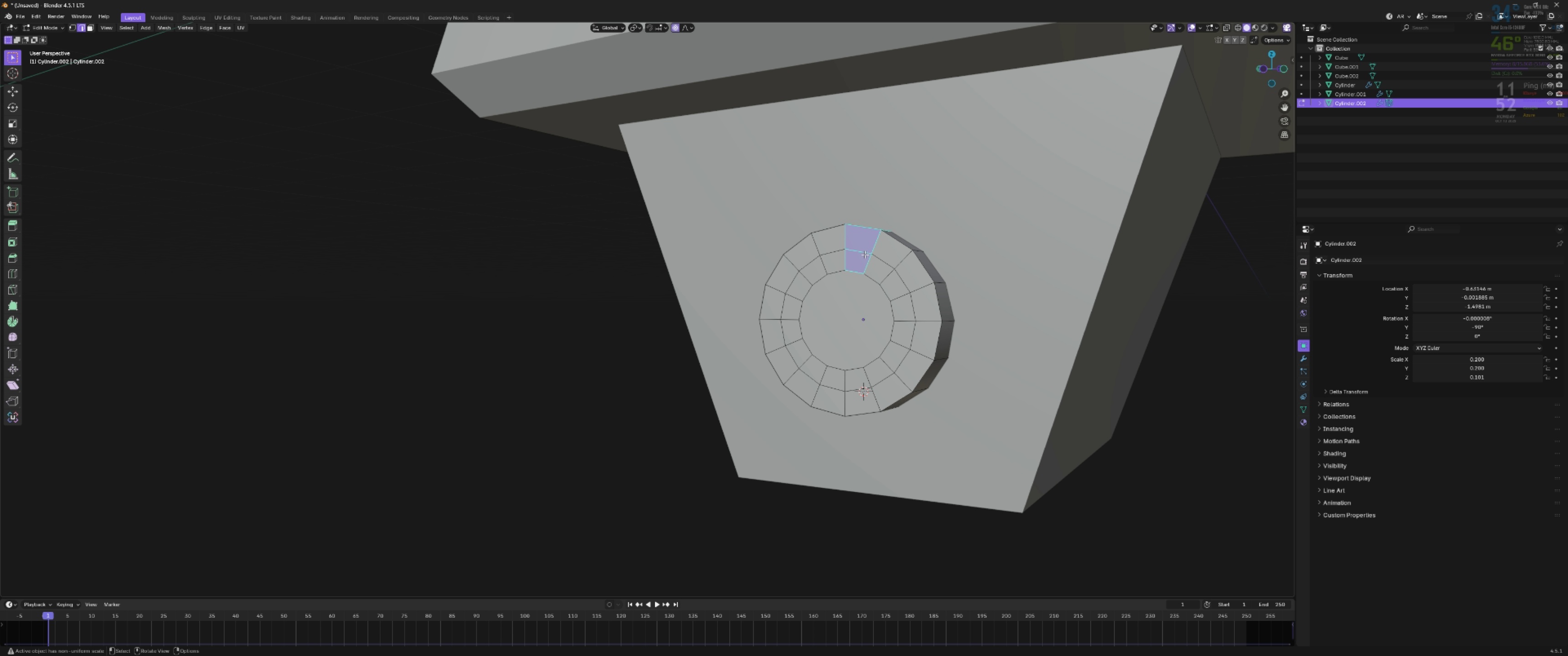 
hold_key(key=AltLeft, duration=0.46)
left_click([865, 254])
 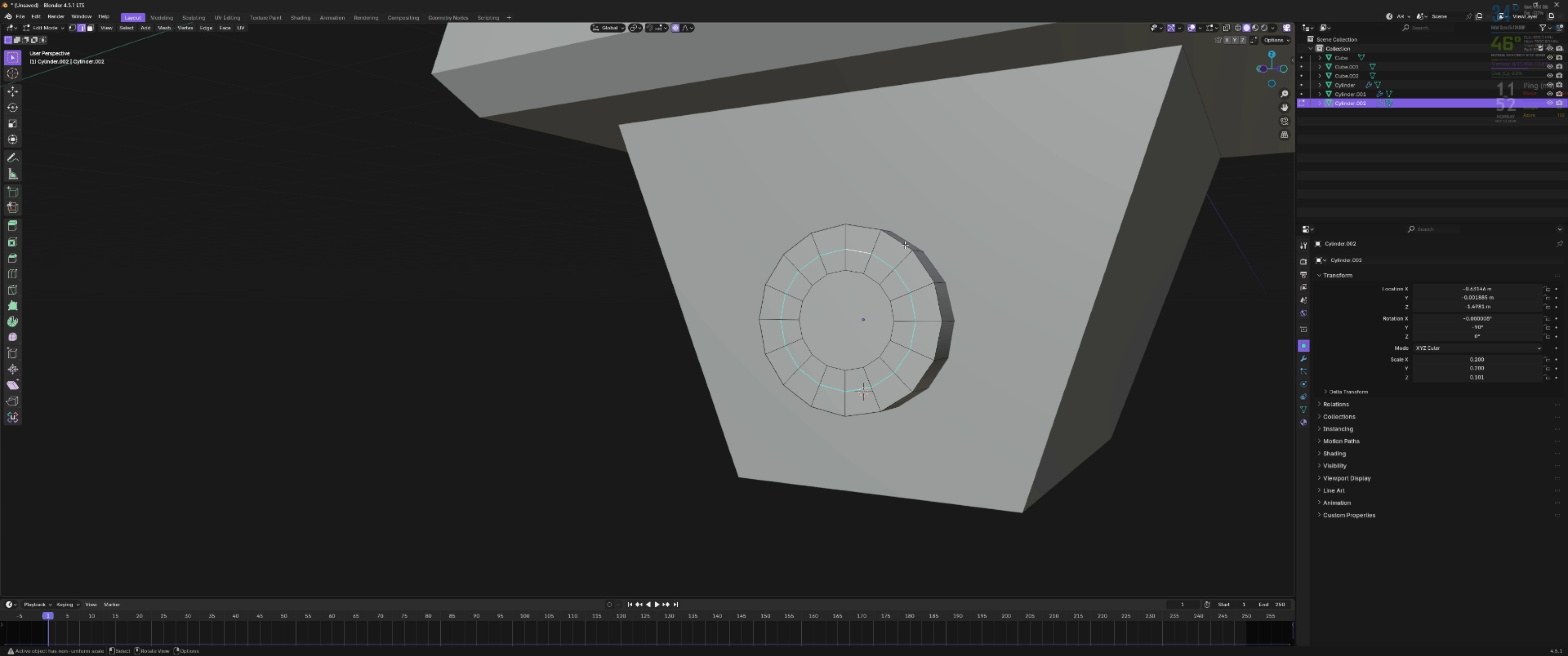 
key(Control+B)
 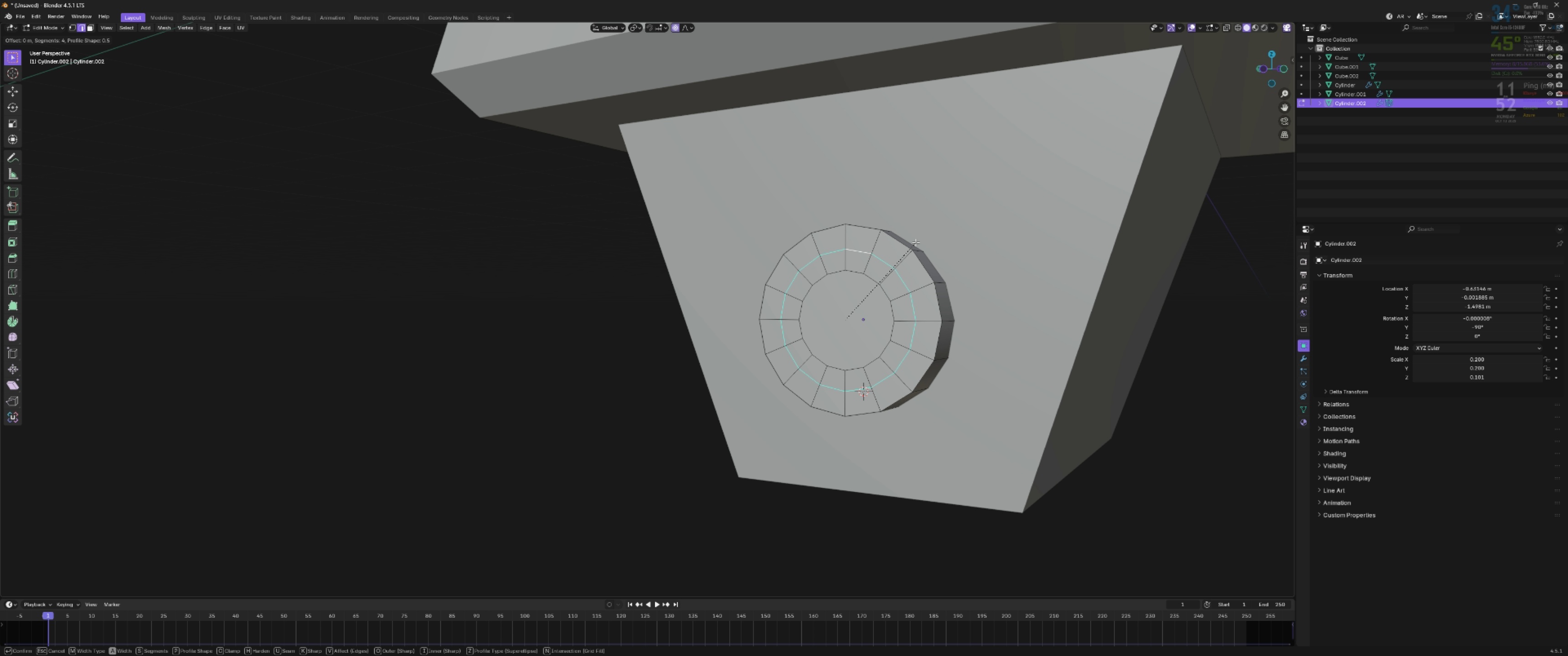 
hold_key(key=ShiftLeft, duration=1.5)
scroll: coordinate [939, 240], scroll_direction: down, amount: 2.0
 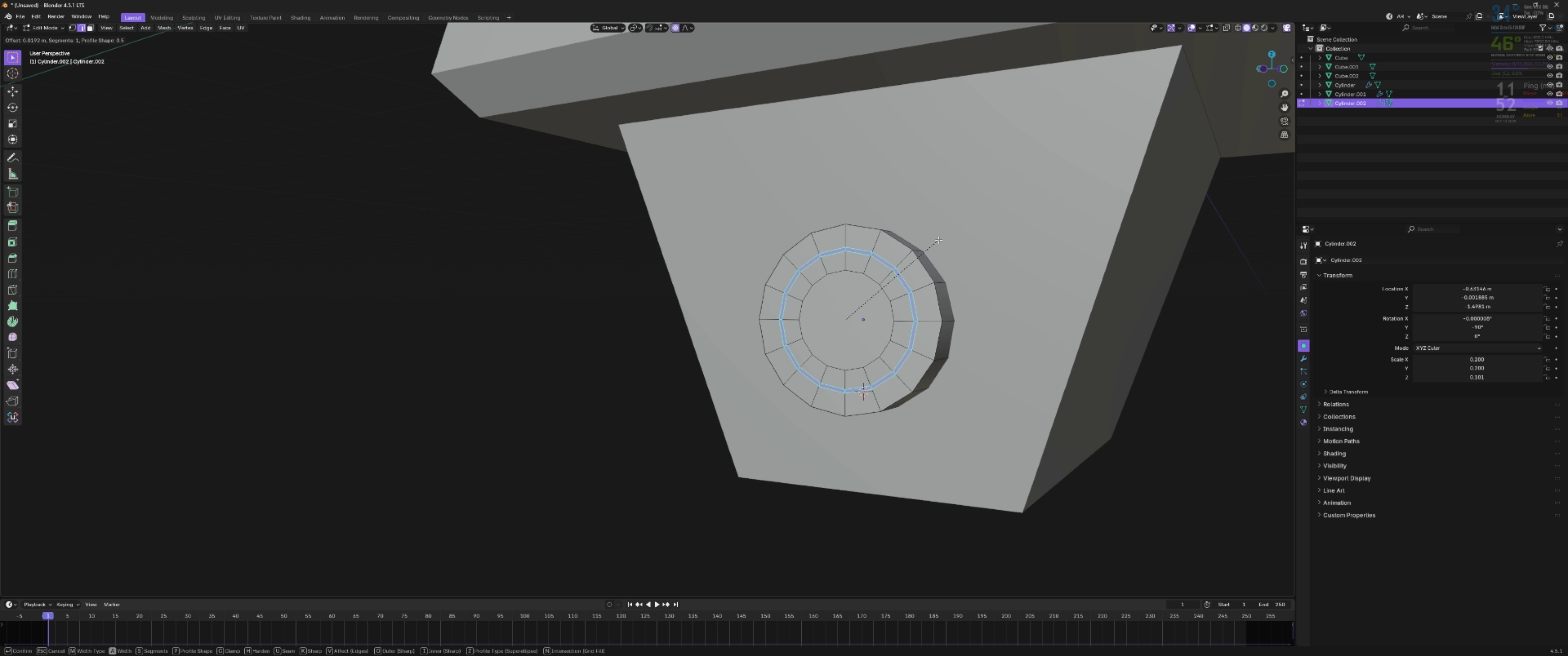 
hold_key(key=ShiftLeft, duration=1.21)
left_click([939, 240])
 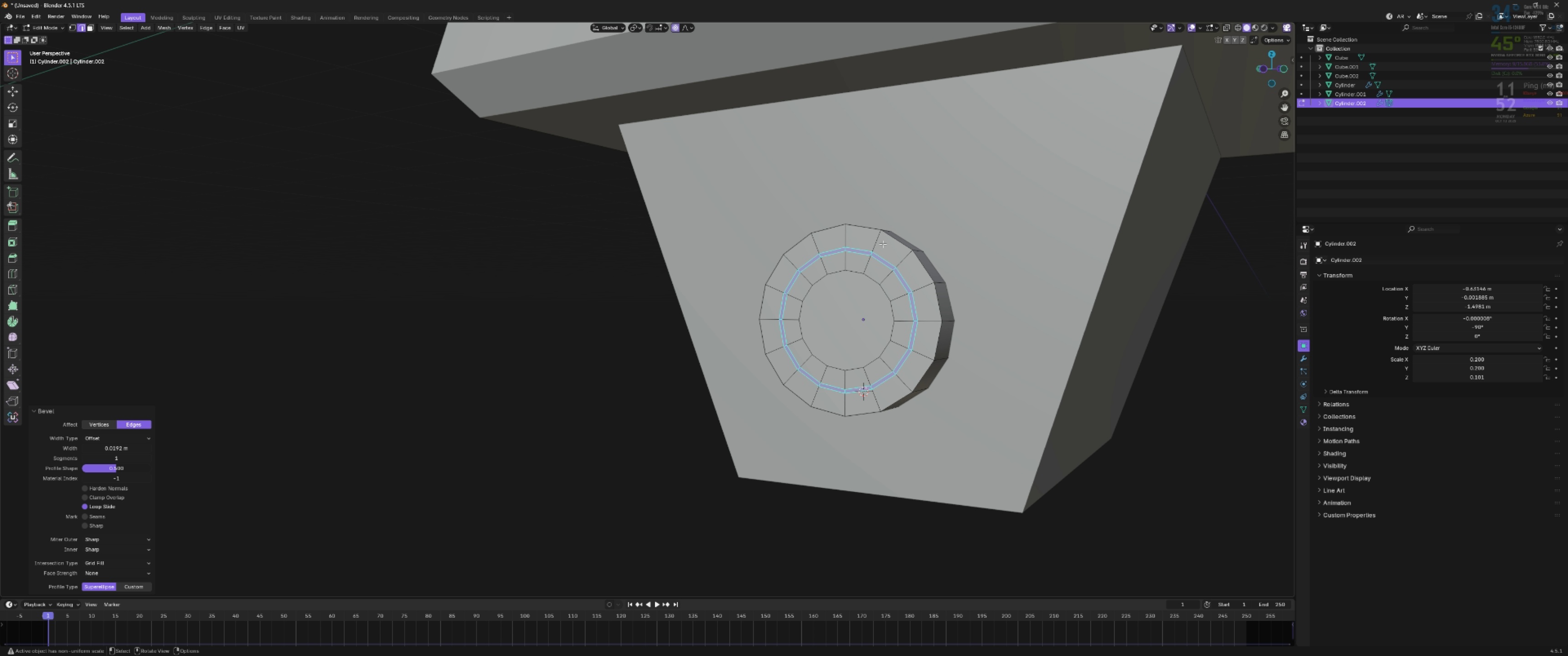 
type(32)
 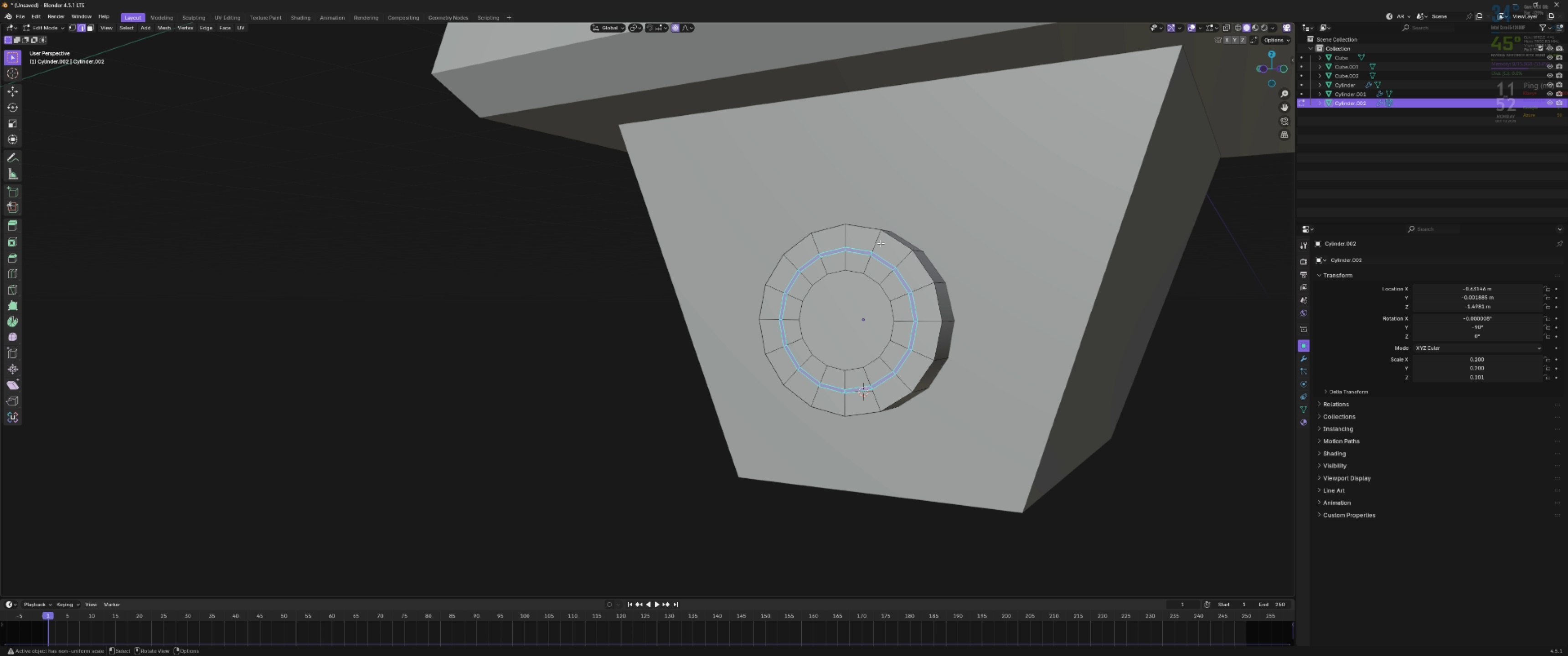 
hold_key(key=AltLeft, duration=1.53)
left_click([880, 240])
 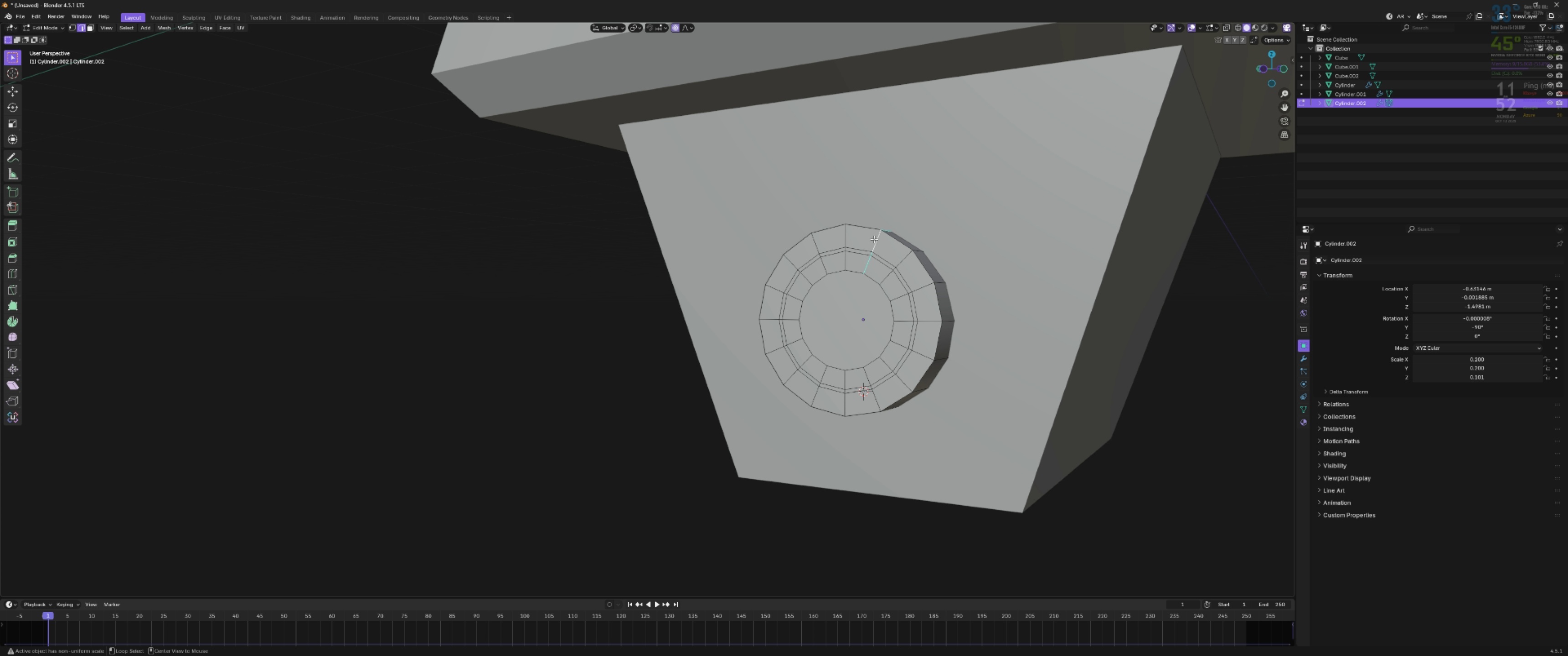 
hold_key(key=AltLeft, duration=1.53)
left_click([844, 231])
 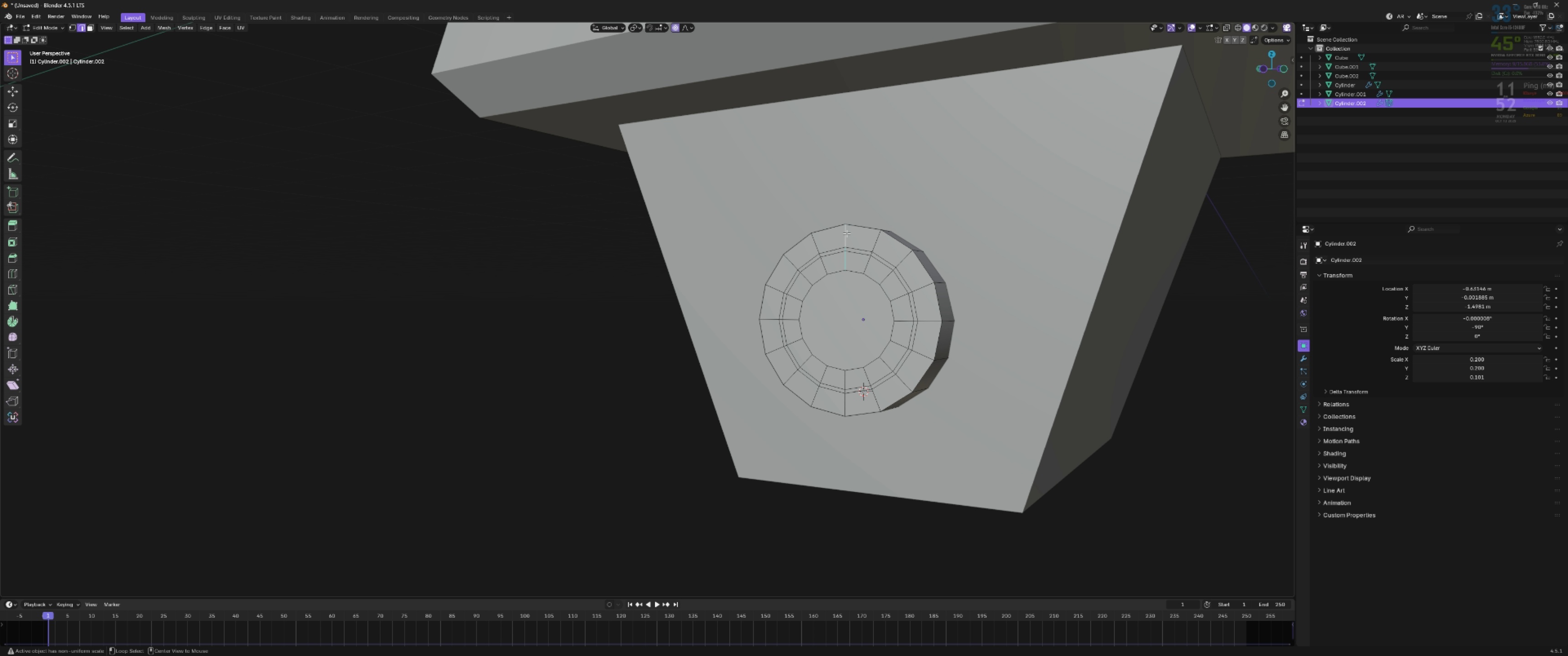 
left_click([846, 233])
 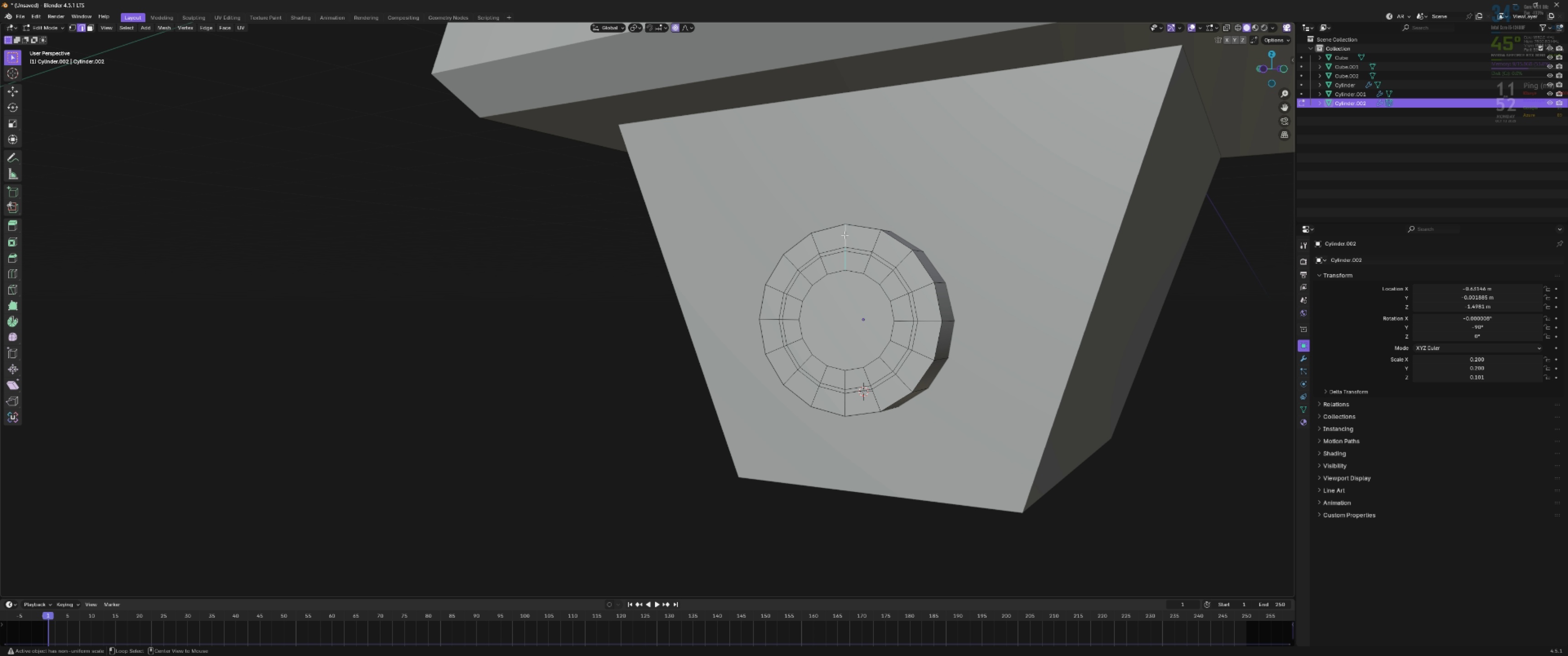 
left_click([845, 235])
 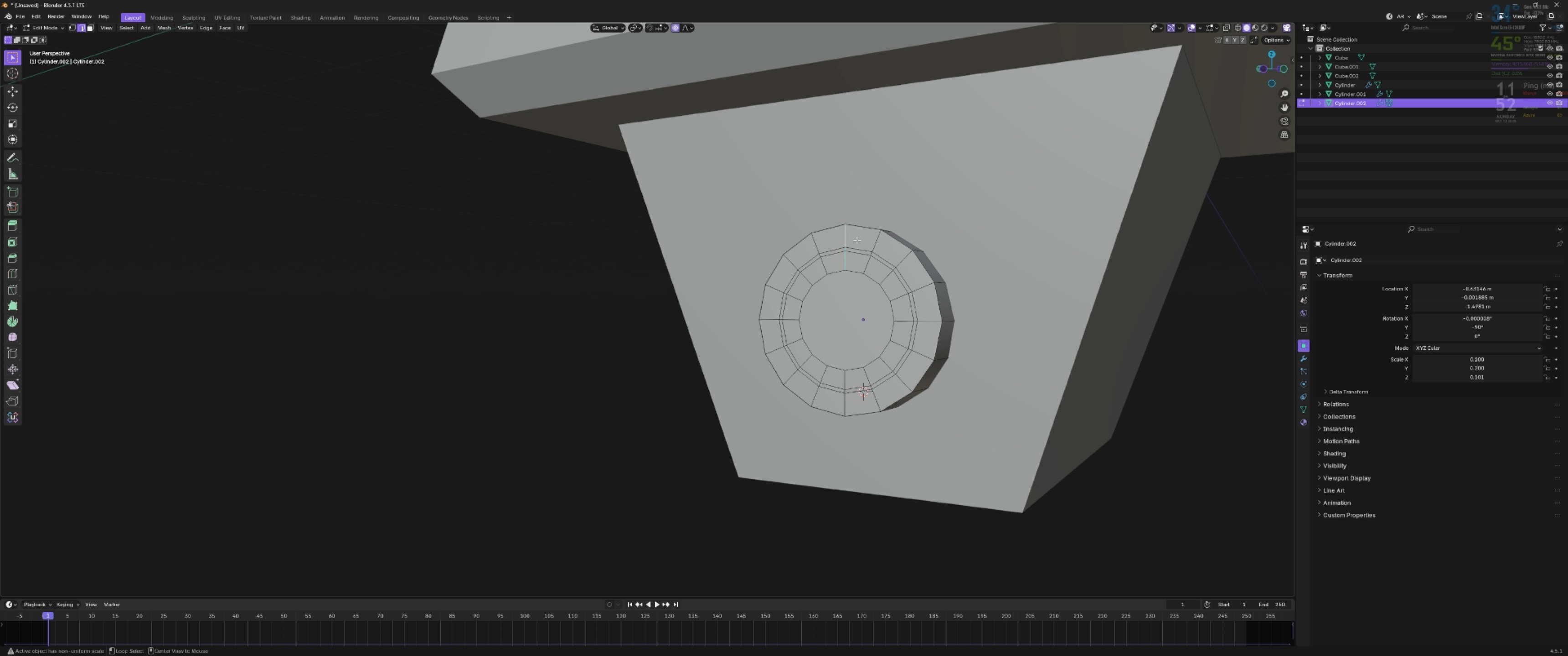 
key(Alt+AltLeft)
 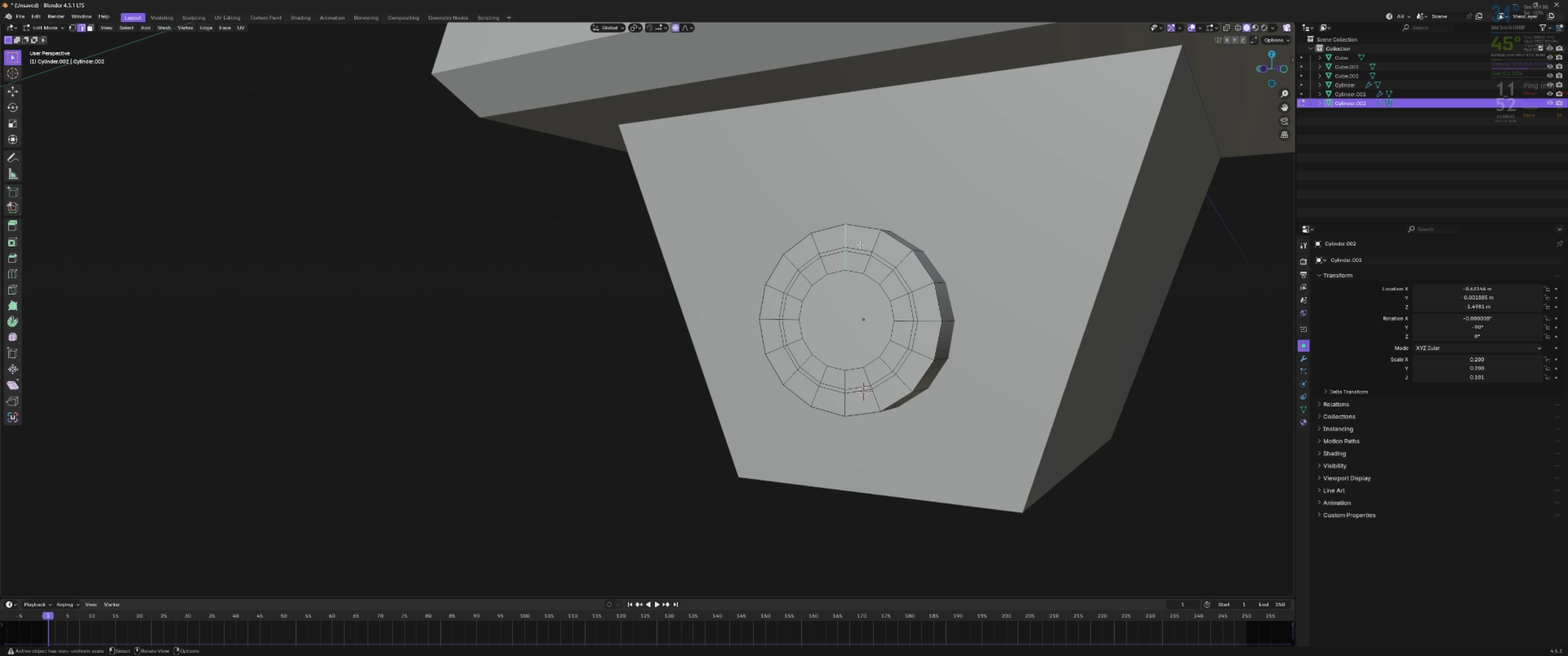 
key(Alt+AltLeft)
 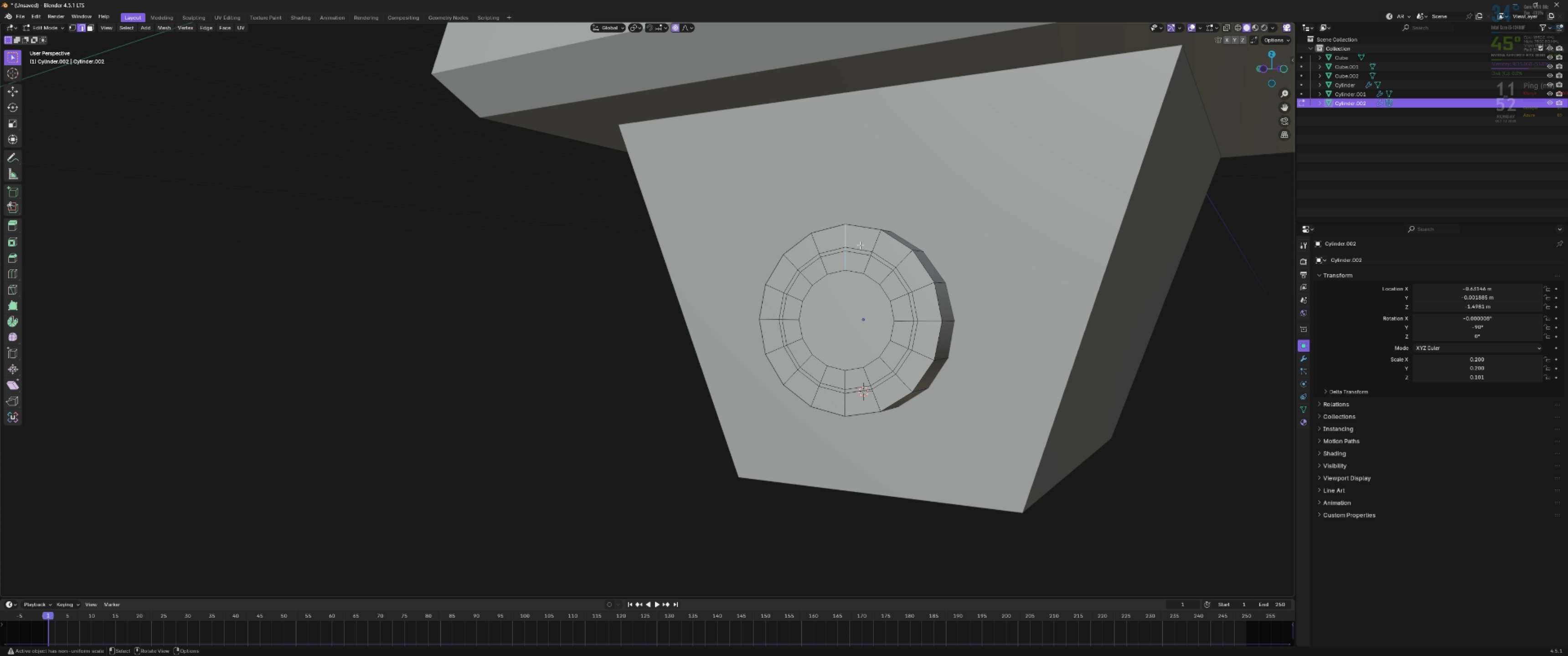 
key(Control+ControlLeft)
 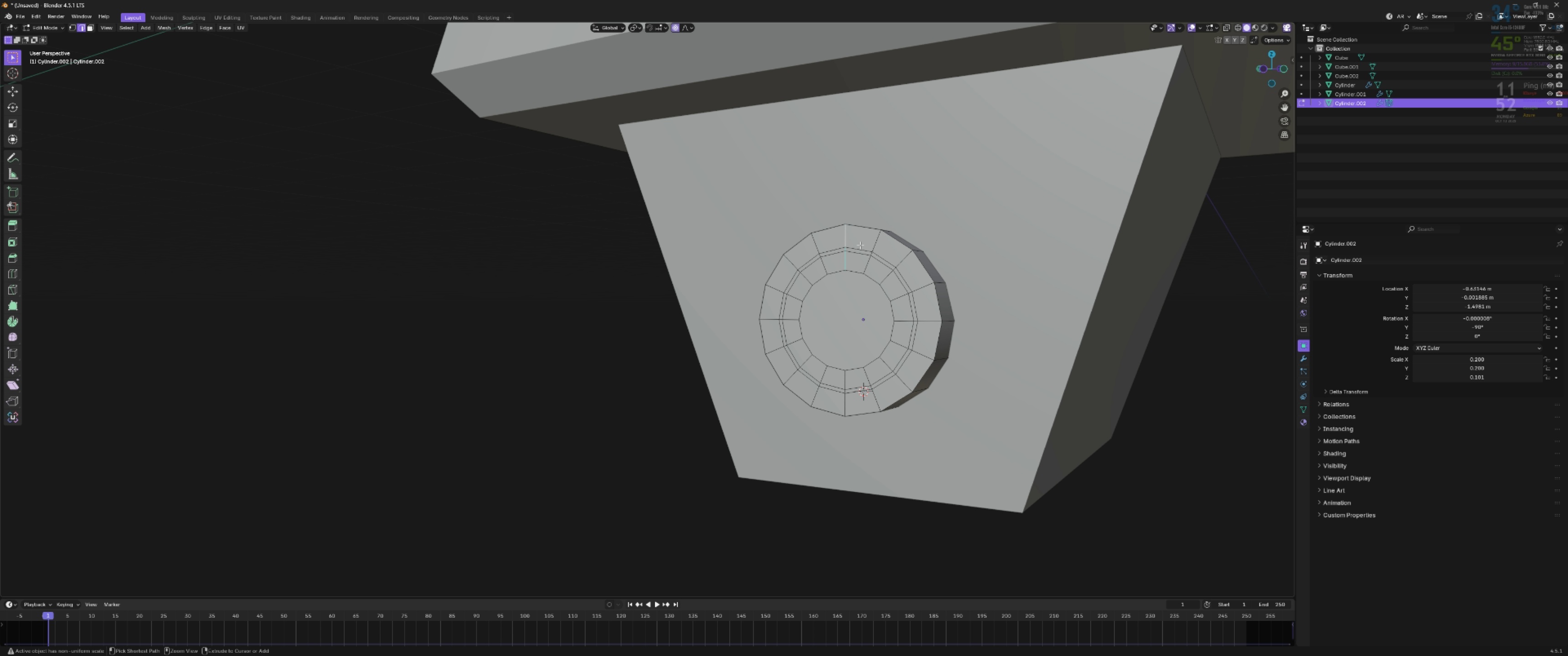 
key(Control+R)
 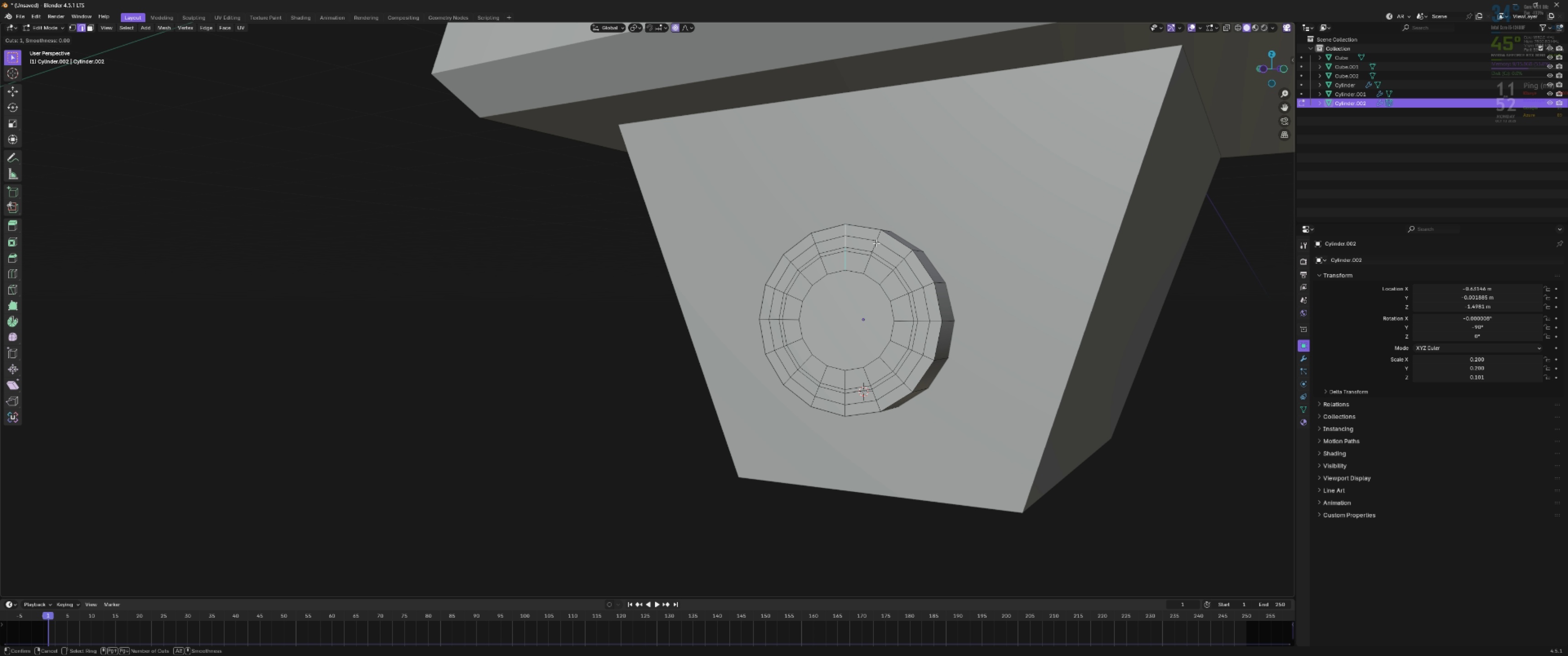 
left_click([876, 243])
 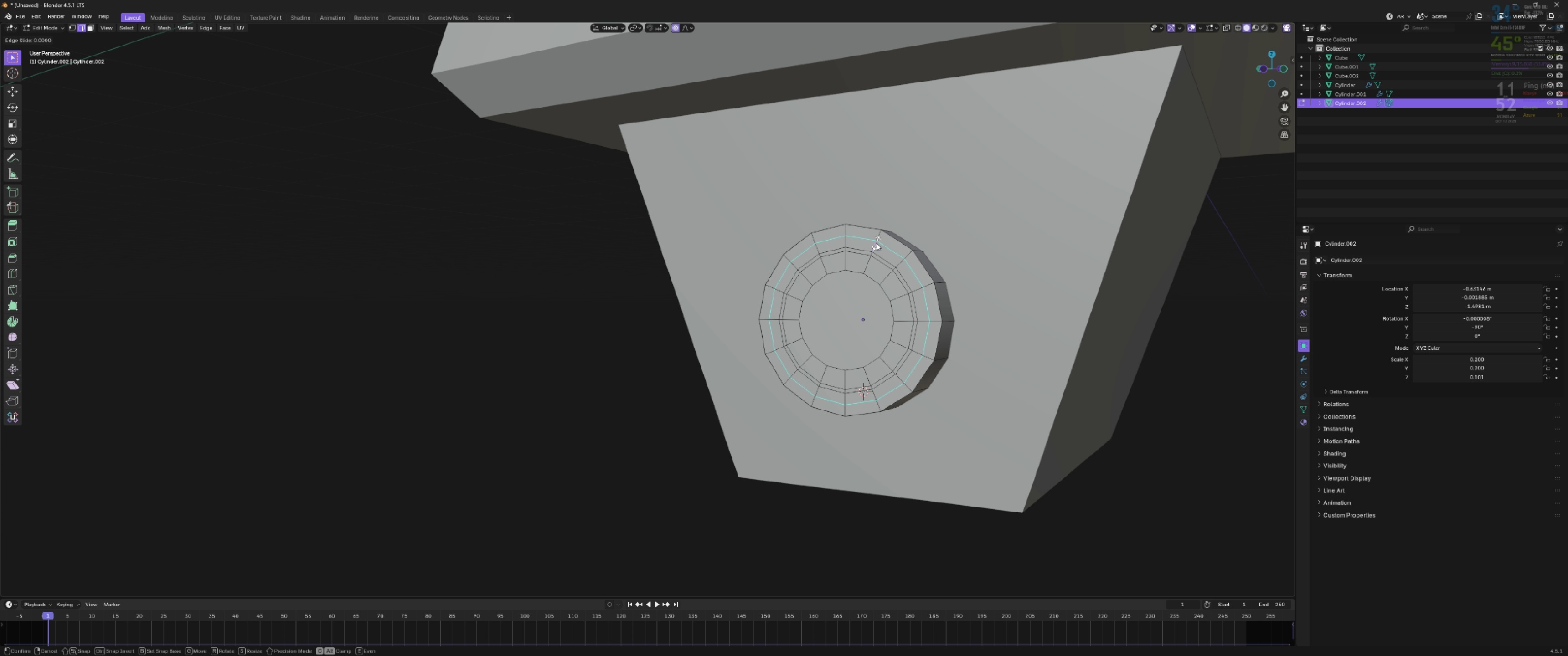 
left_click([876, 243])
 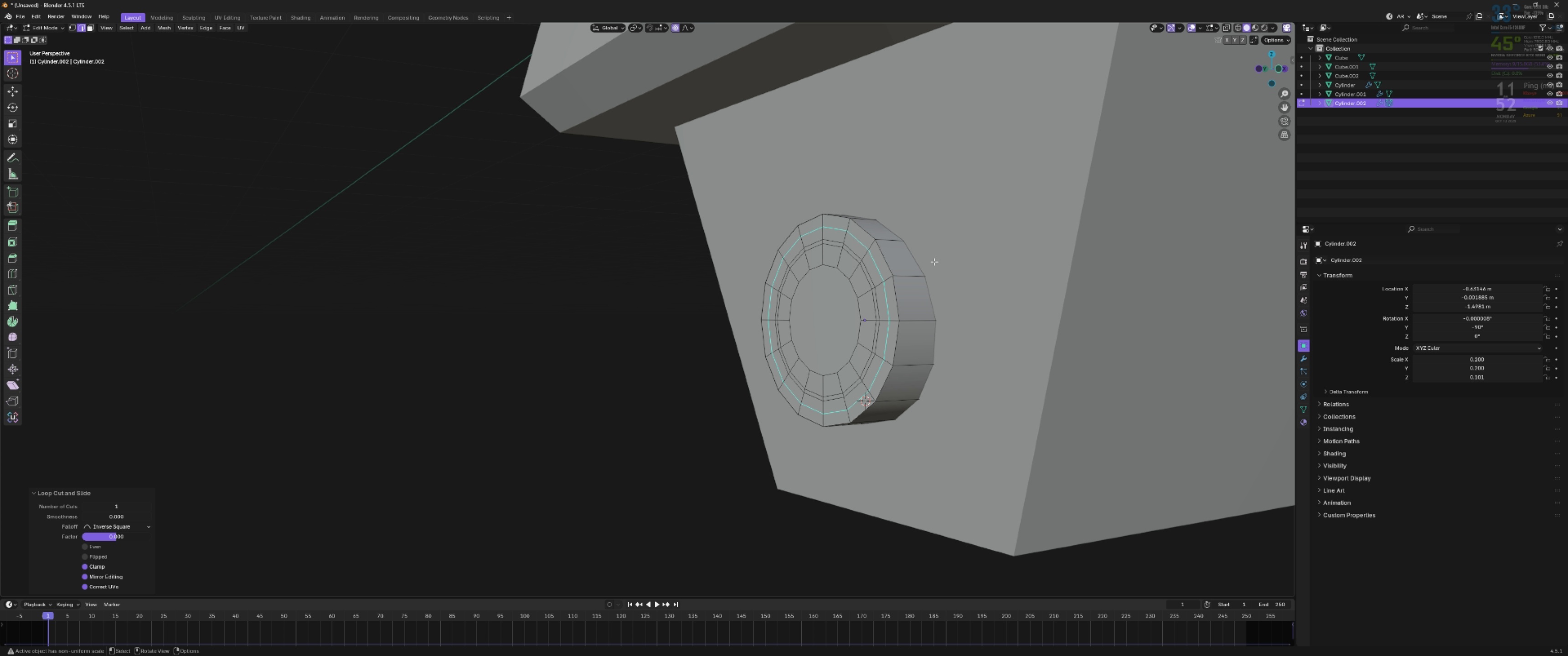 
wait(6.81)
 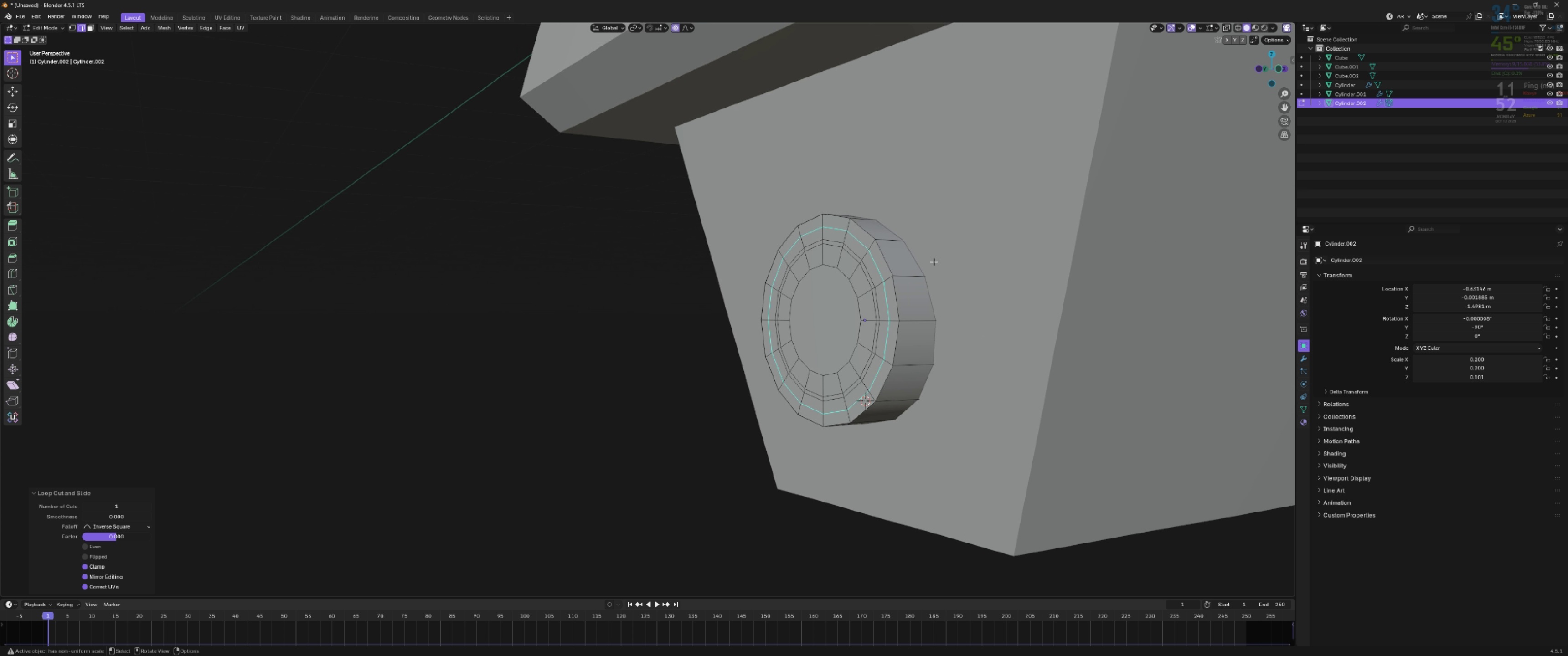 
key(G)
 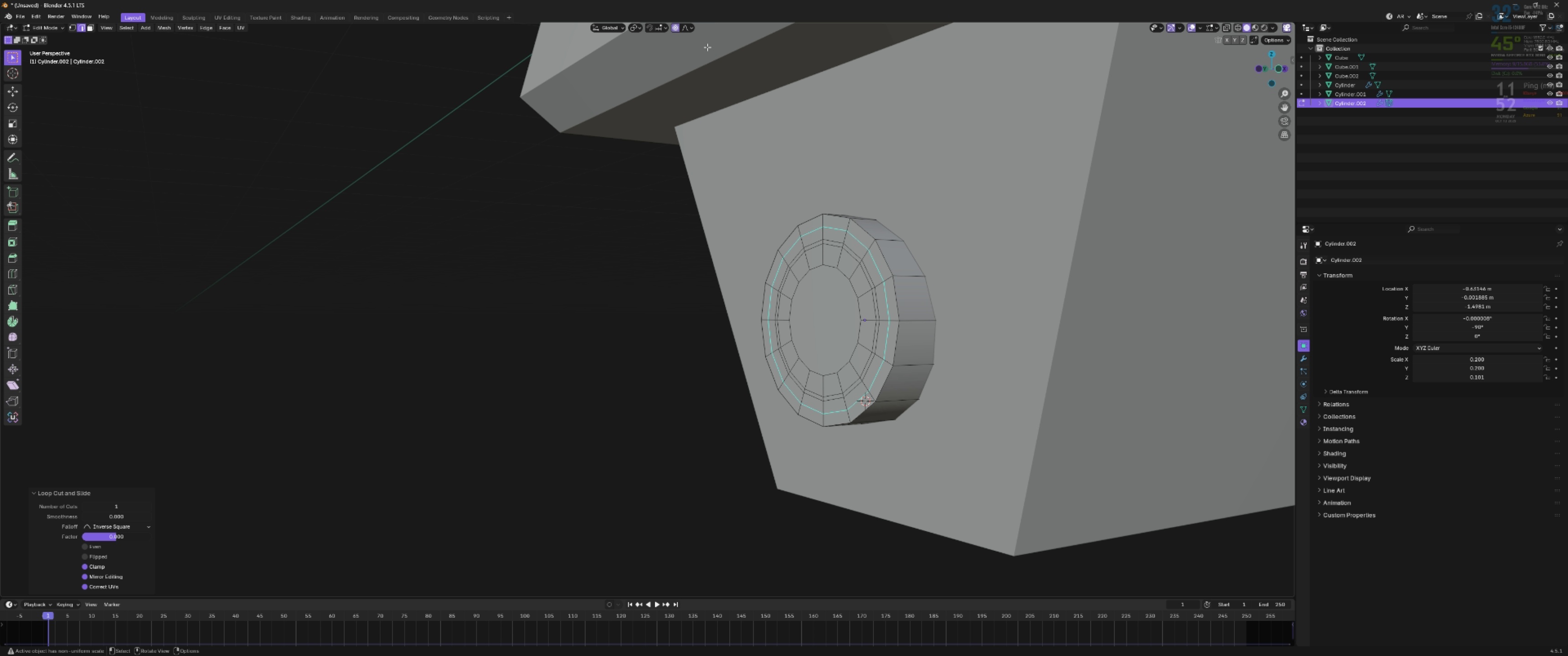 
left_click([677, 26])
 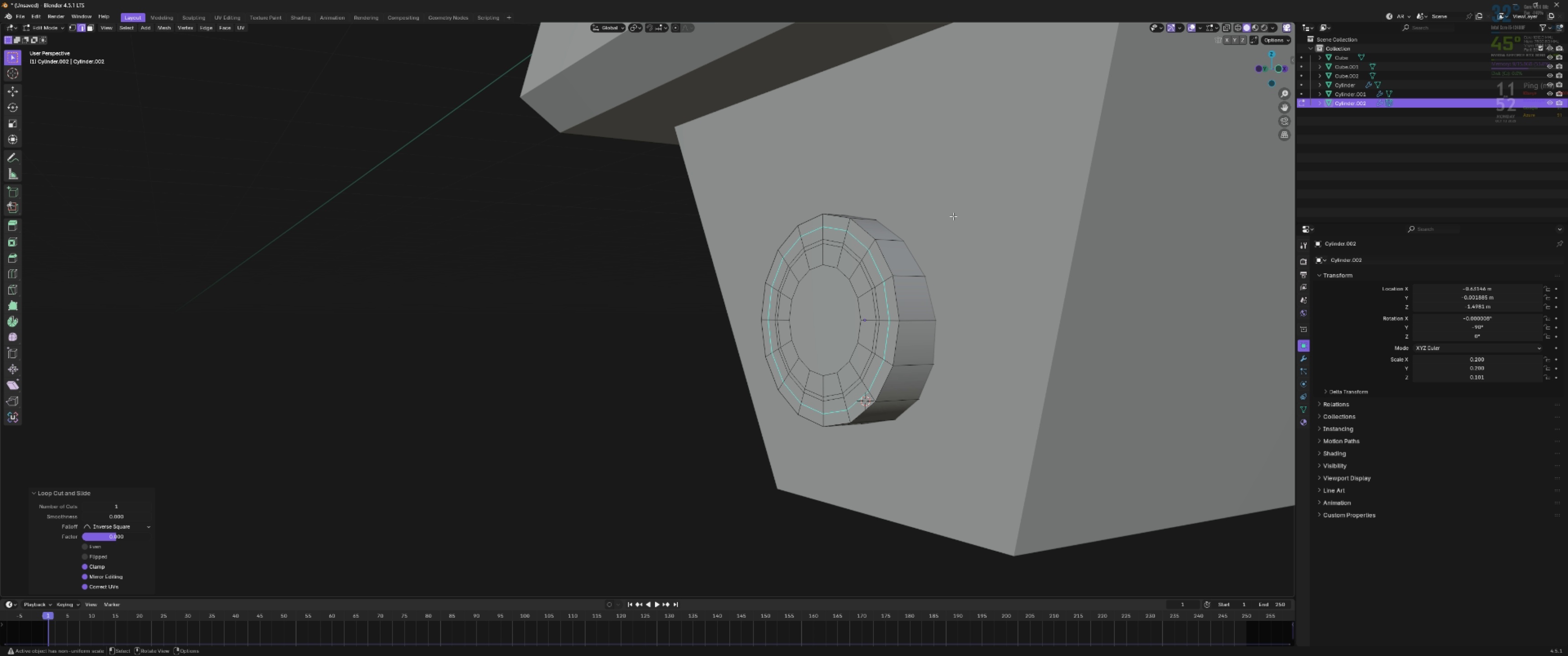 
type(gy)
 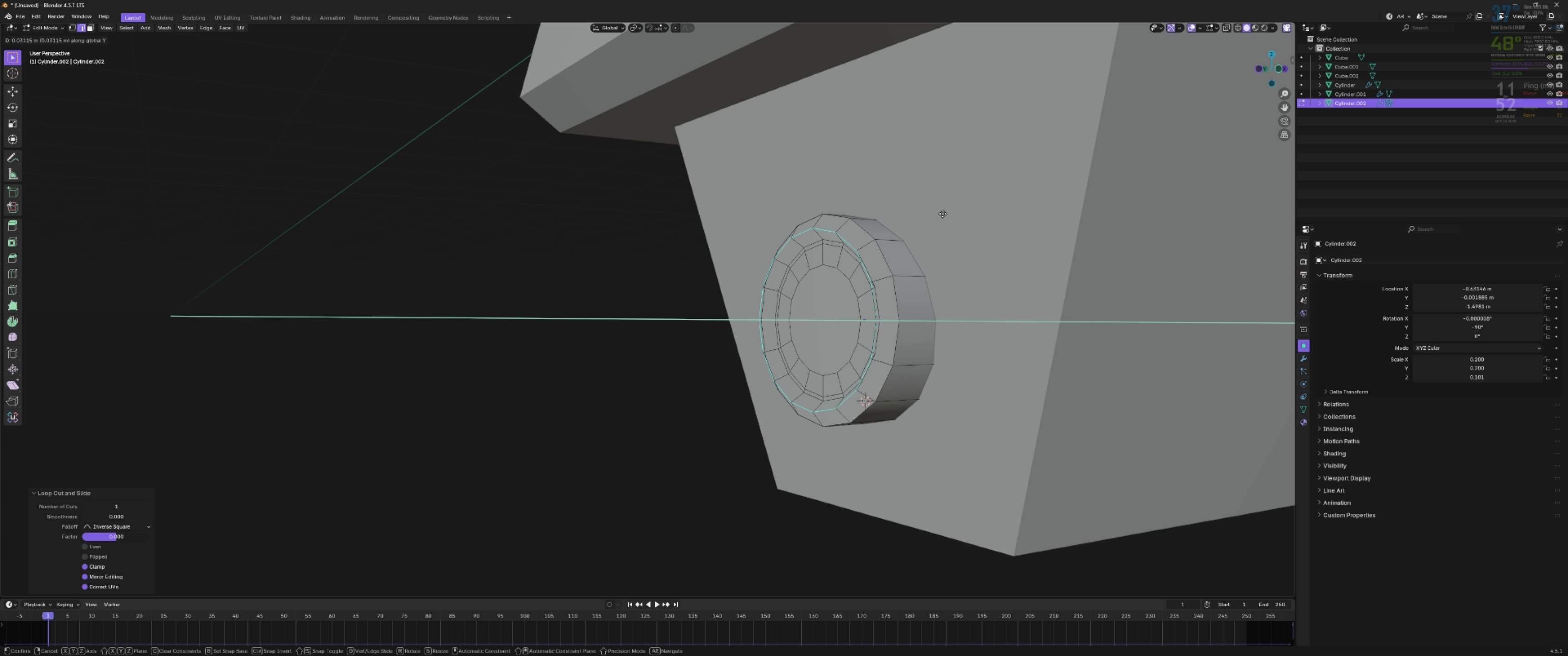 
left_click([943, 214])
 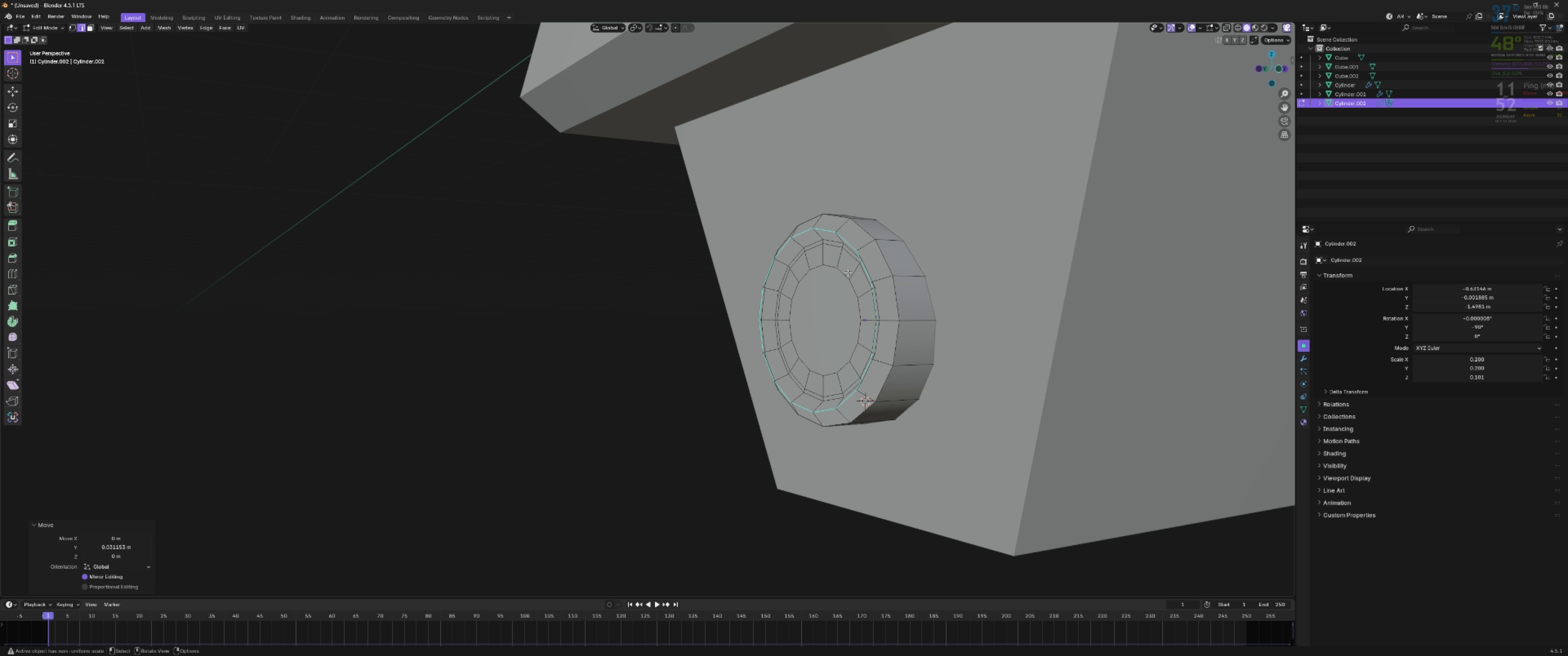 
hold_key(key=AltLeft, duration=0.94)
left_click([843, 276])
 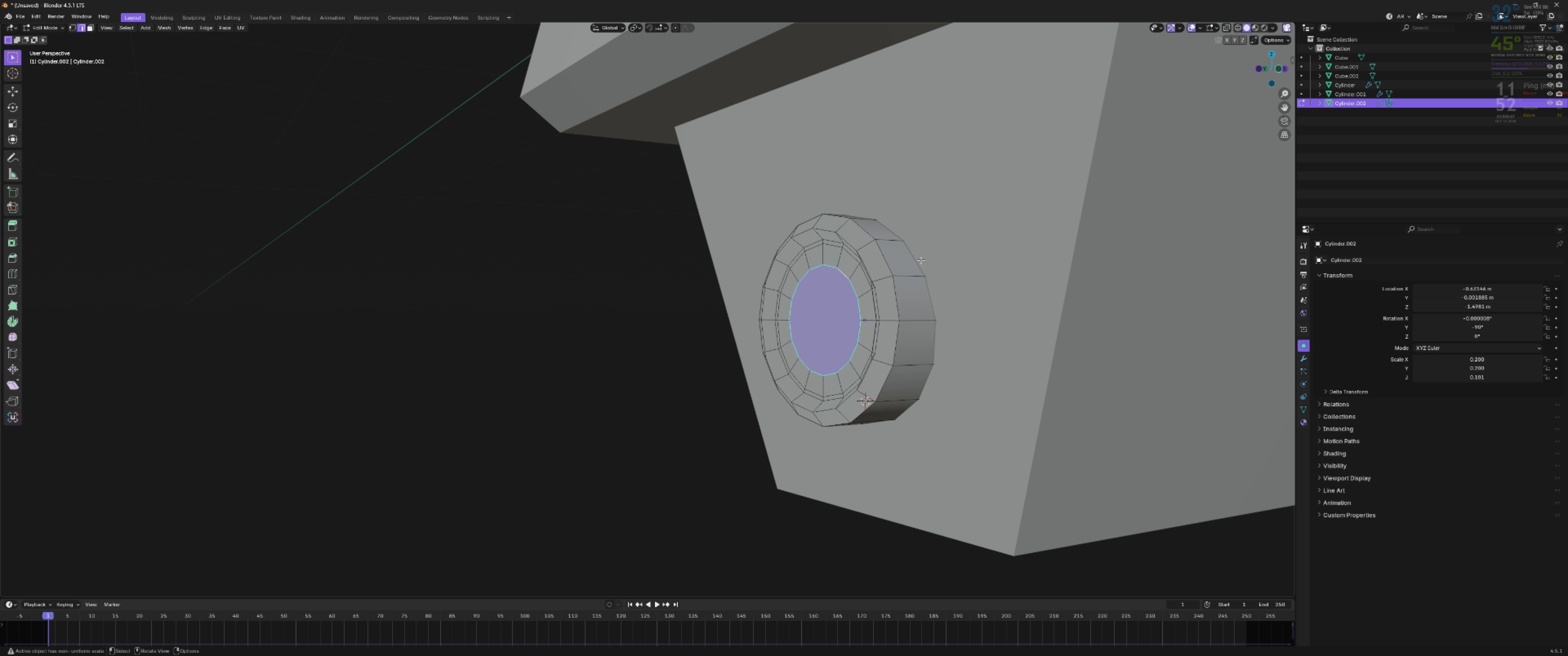 
type(gy)
 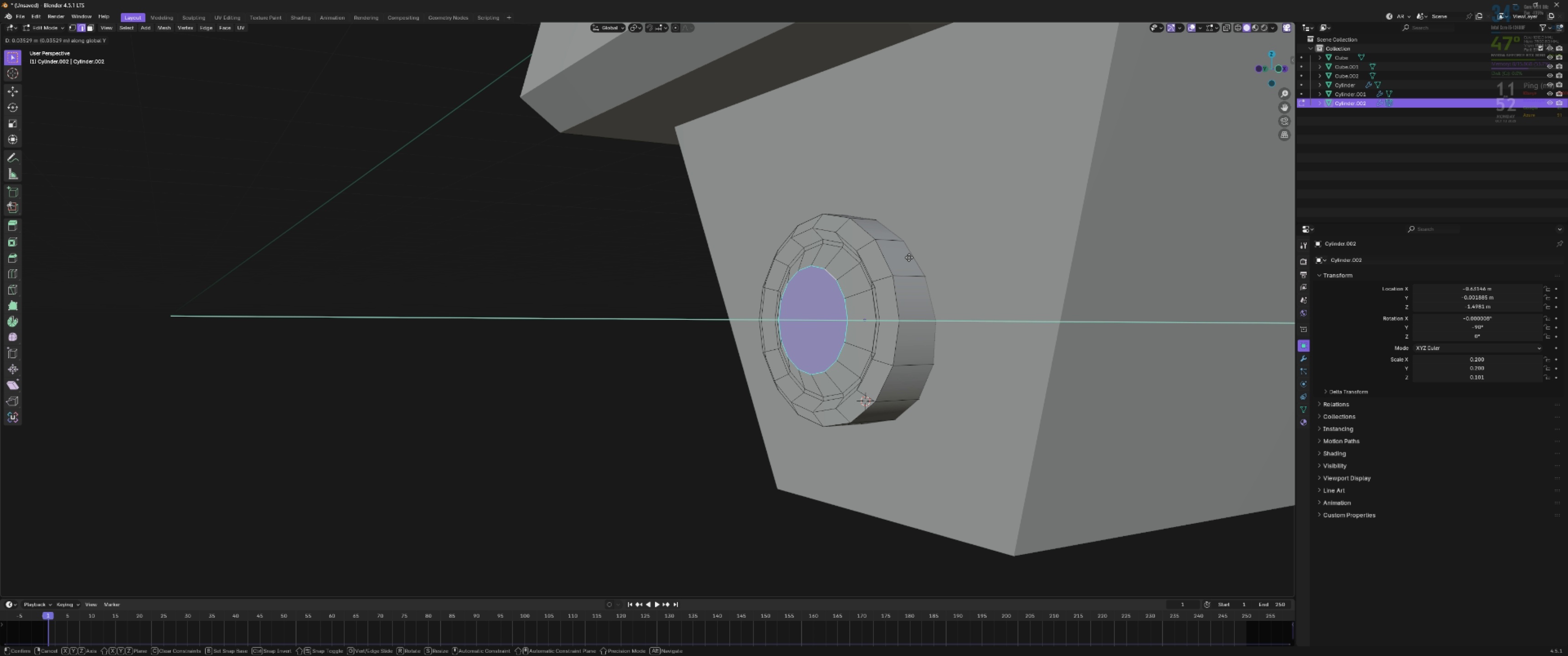 
hold_key(key=ShiftLeft, duration=0.72)
left_click([908, 258])
 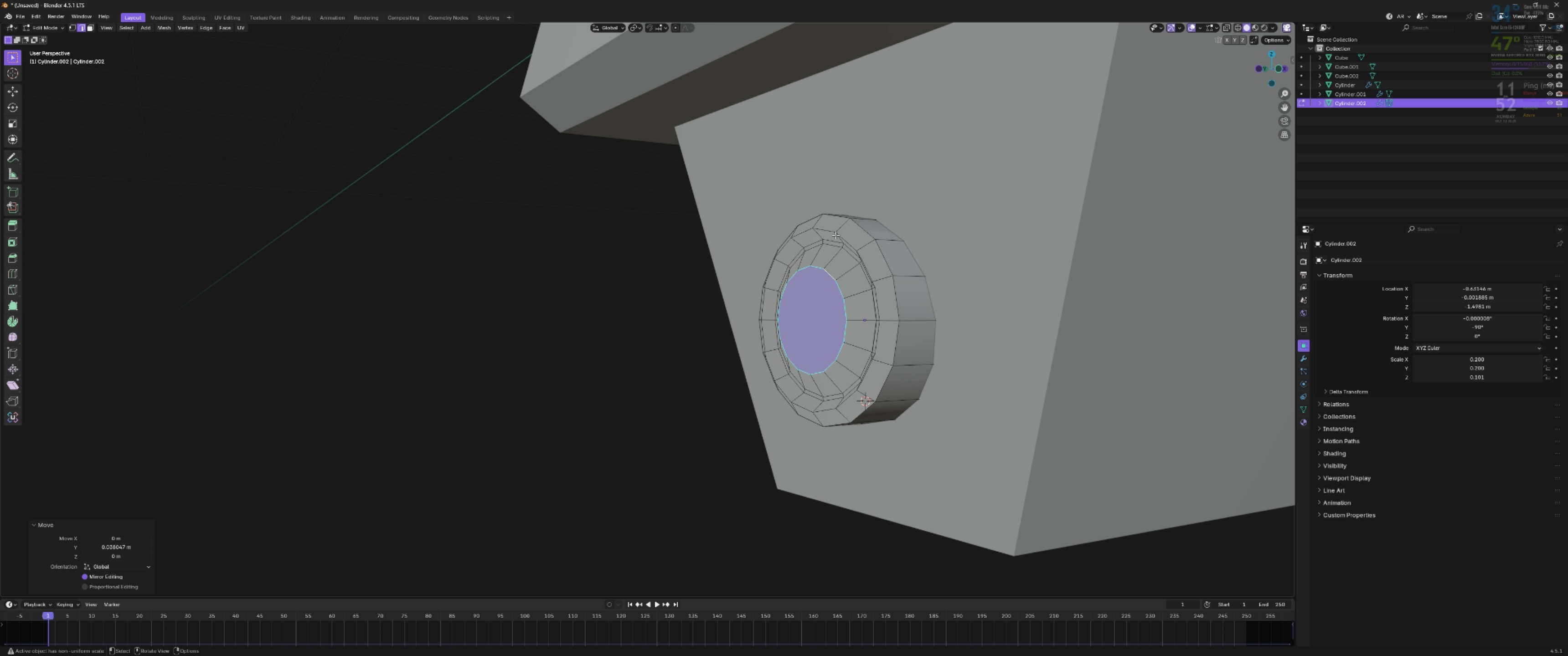 
key(2)
 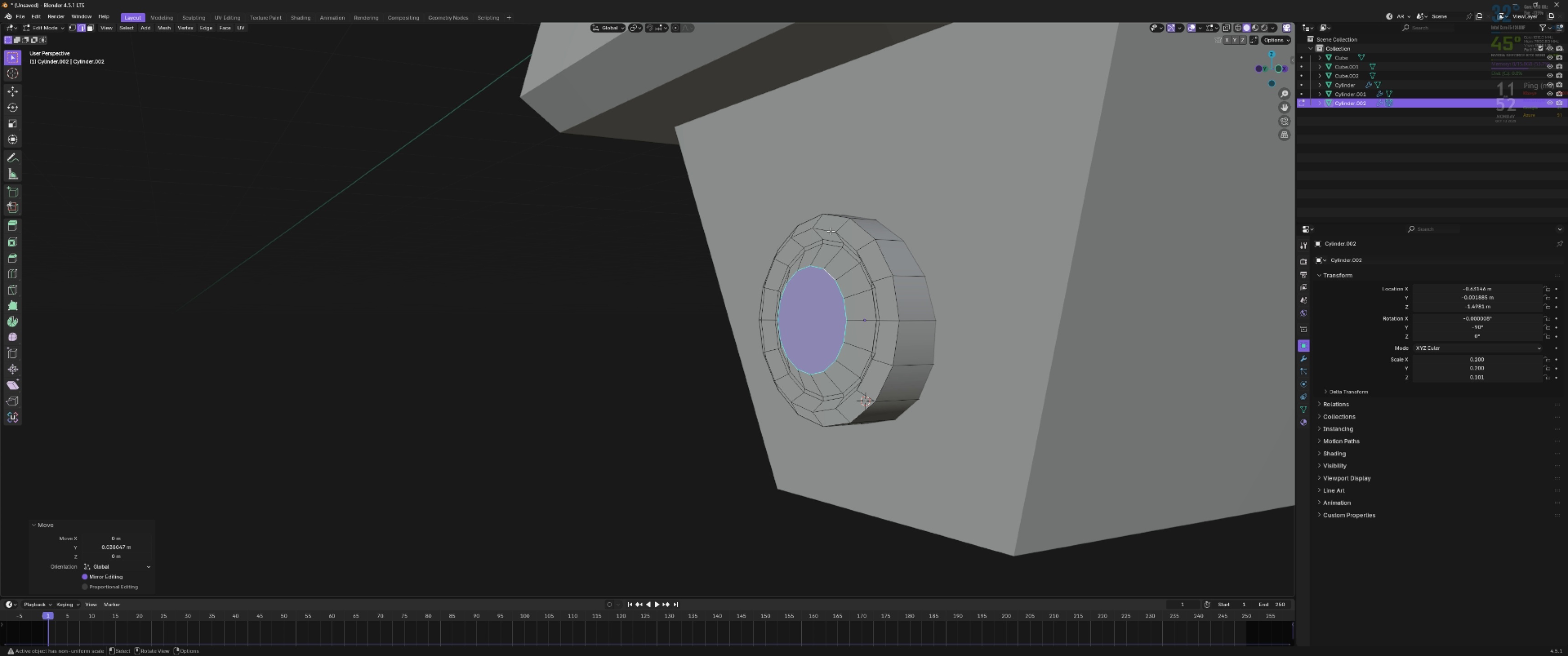 
hold_key(key=AltLeft, duration=1.63)
left_click([830, 231])
 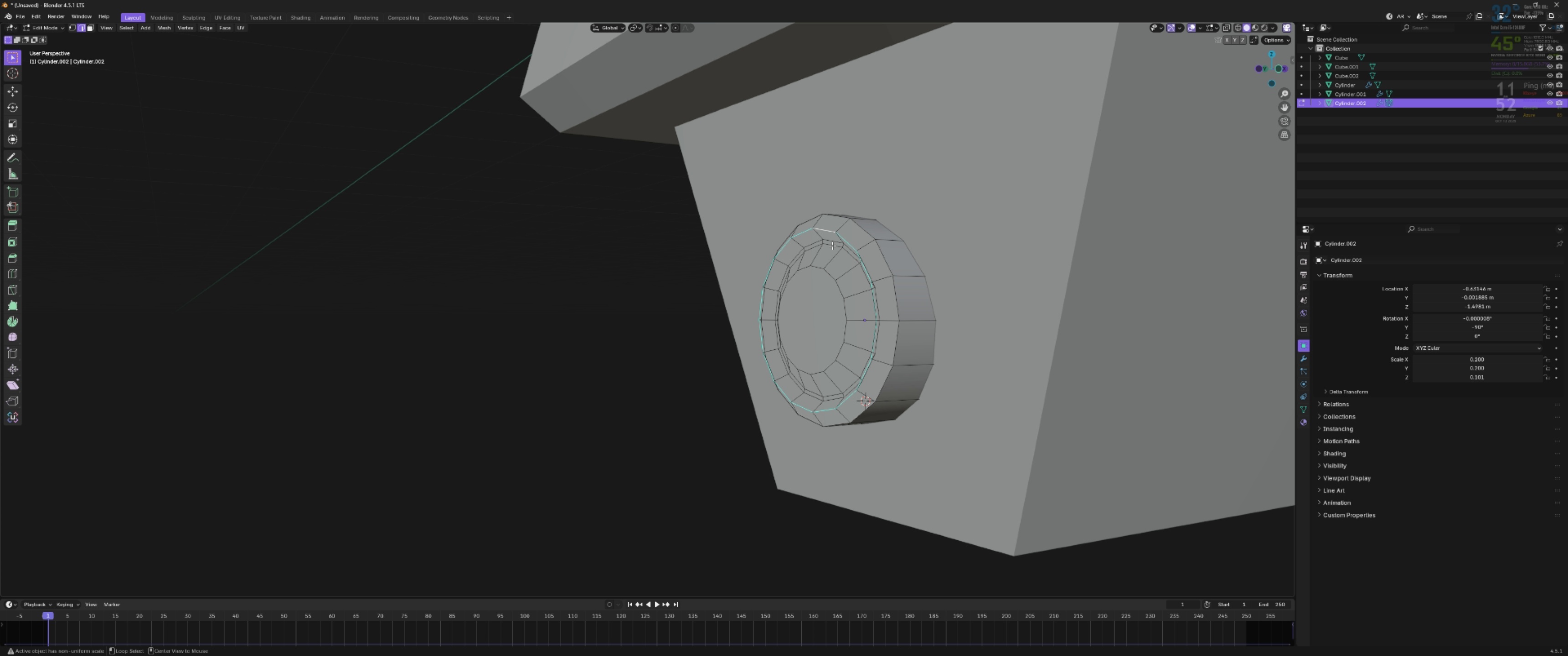 
hold_key(key=ShiftLeft, duration=0.98)
left_click([820, 268])
 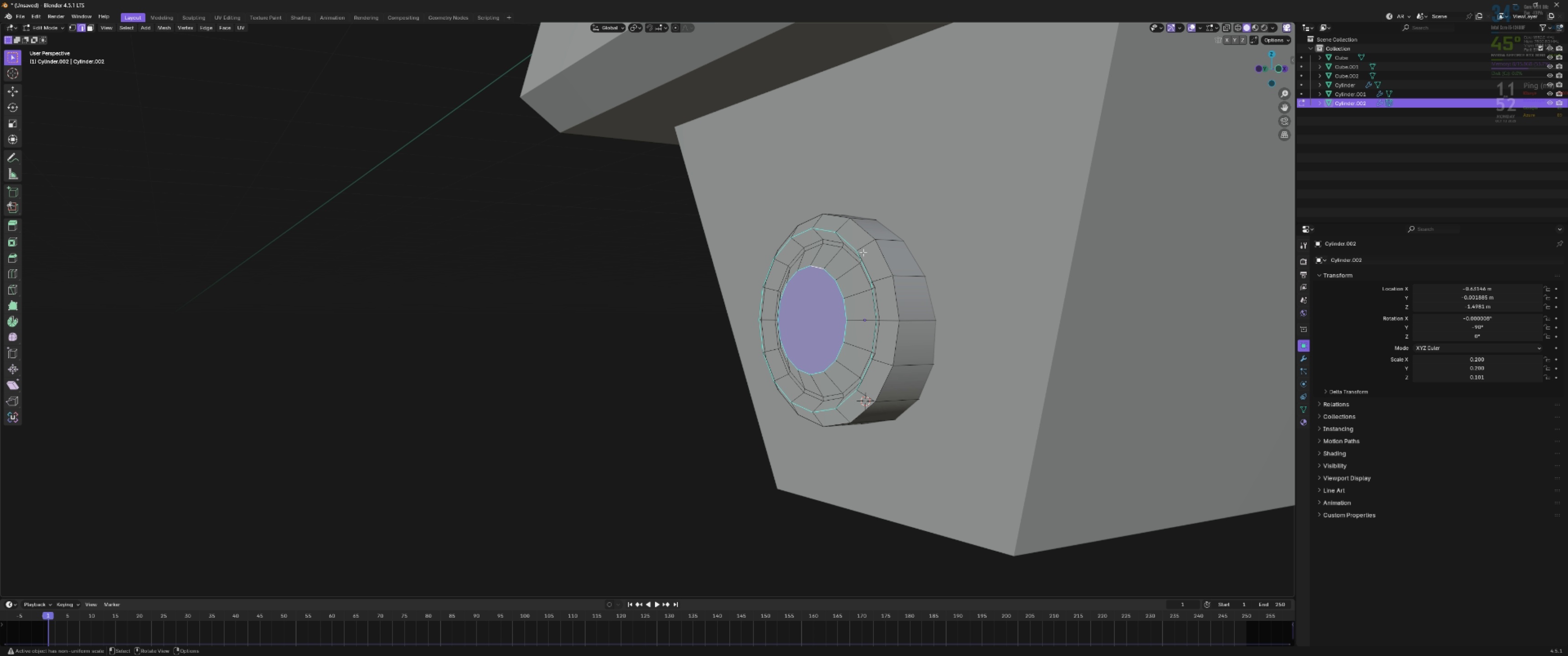 
key(Control+B)
 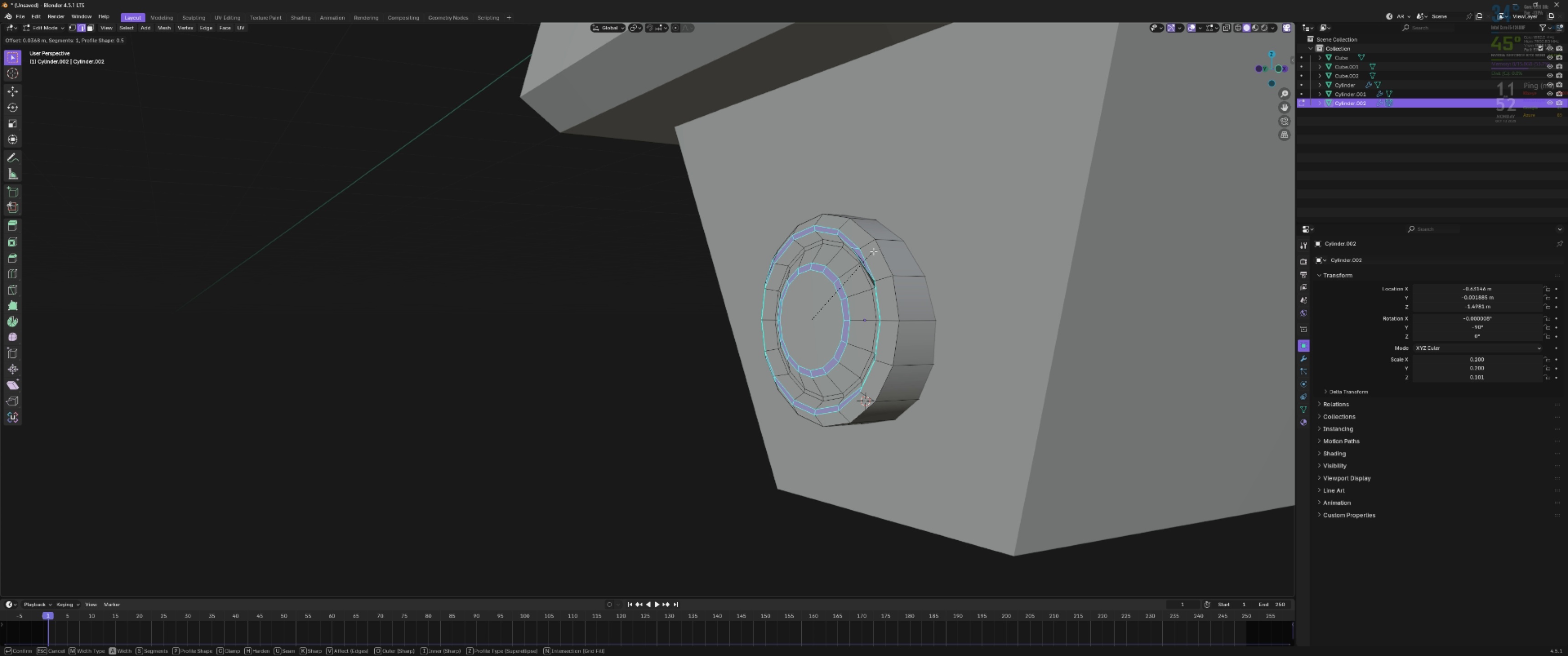 
scroll: coordinate [877, 251], scroll_direction: up, amount: 2.0
 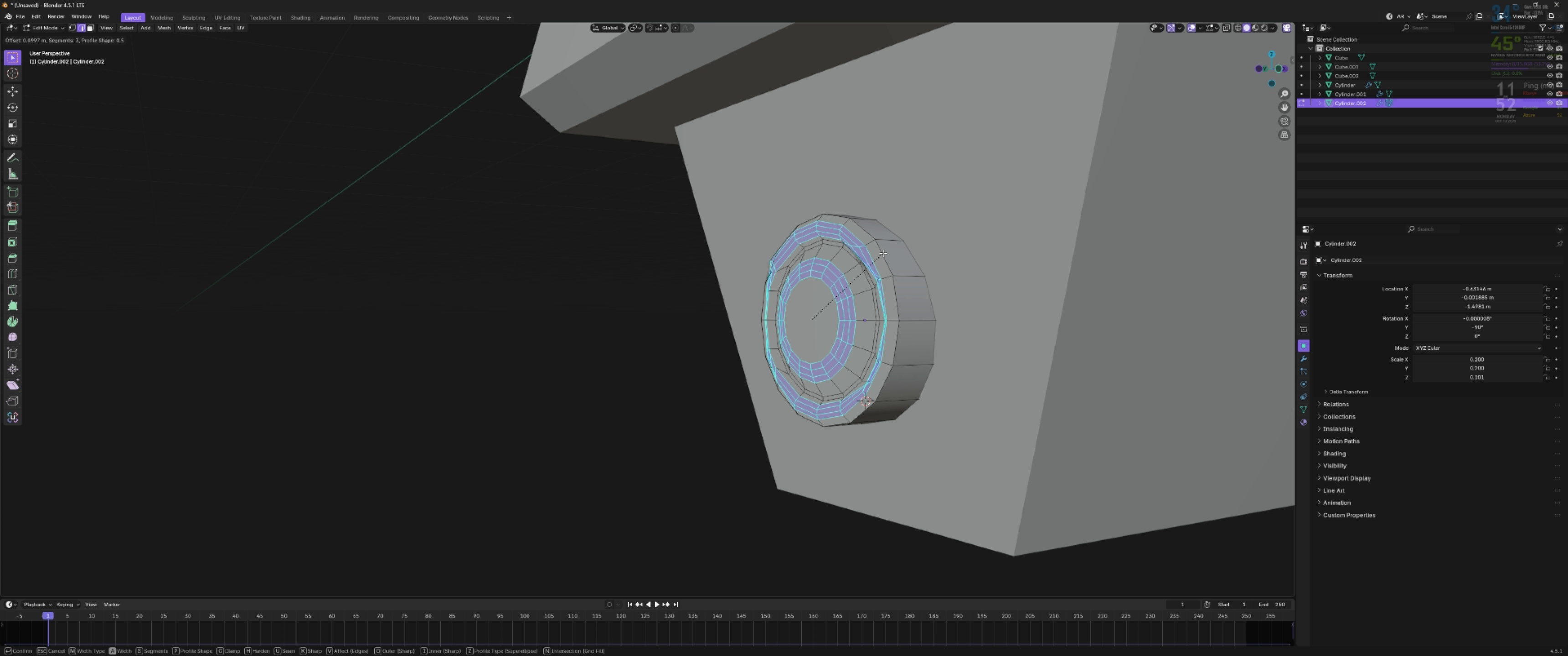 
hold_key(key=ShiftLeft, duration=0.34)
left_click([885, 252])
 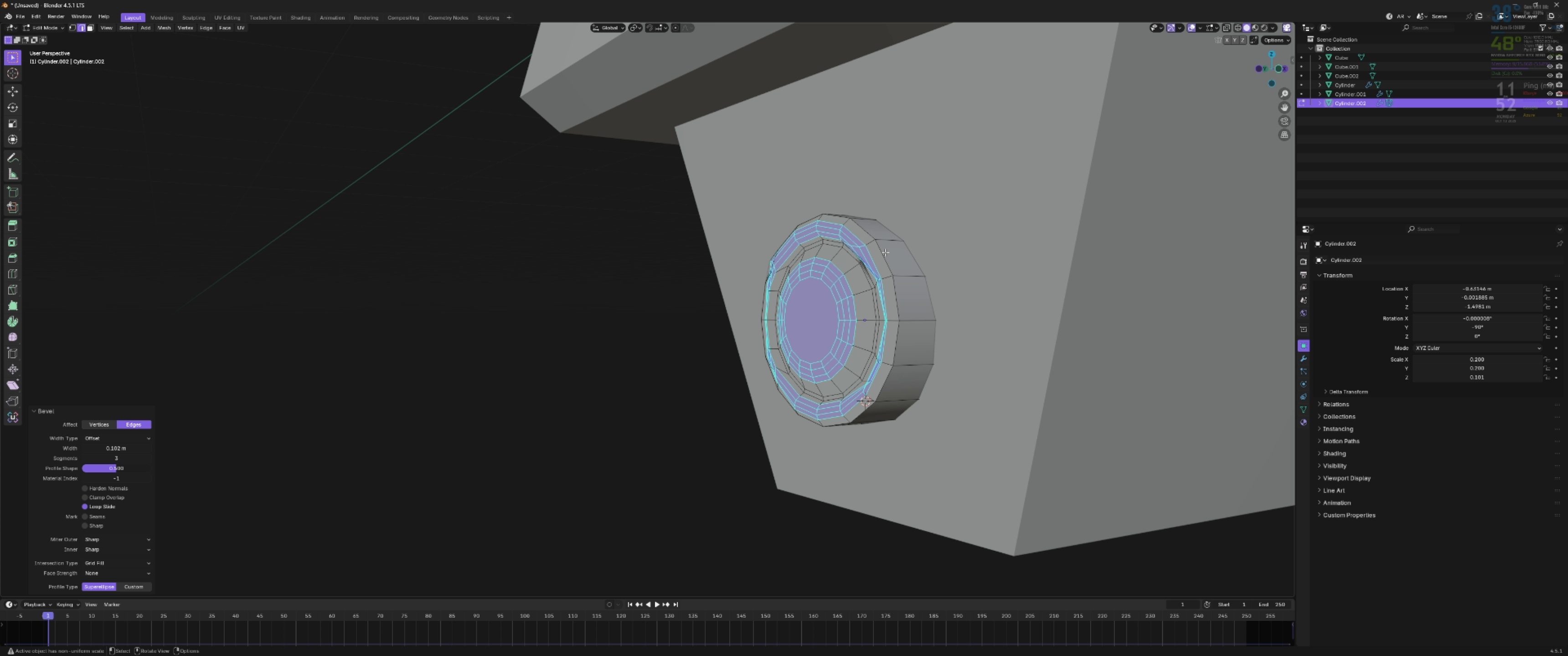 
key(Tab)
 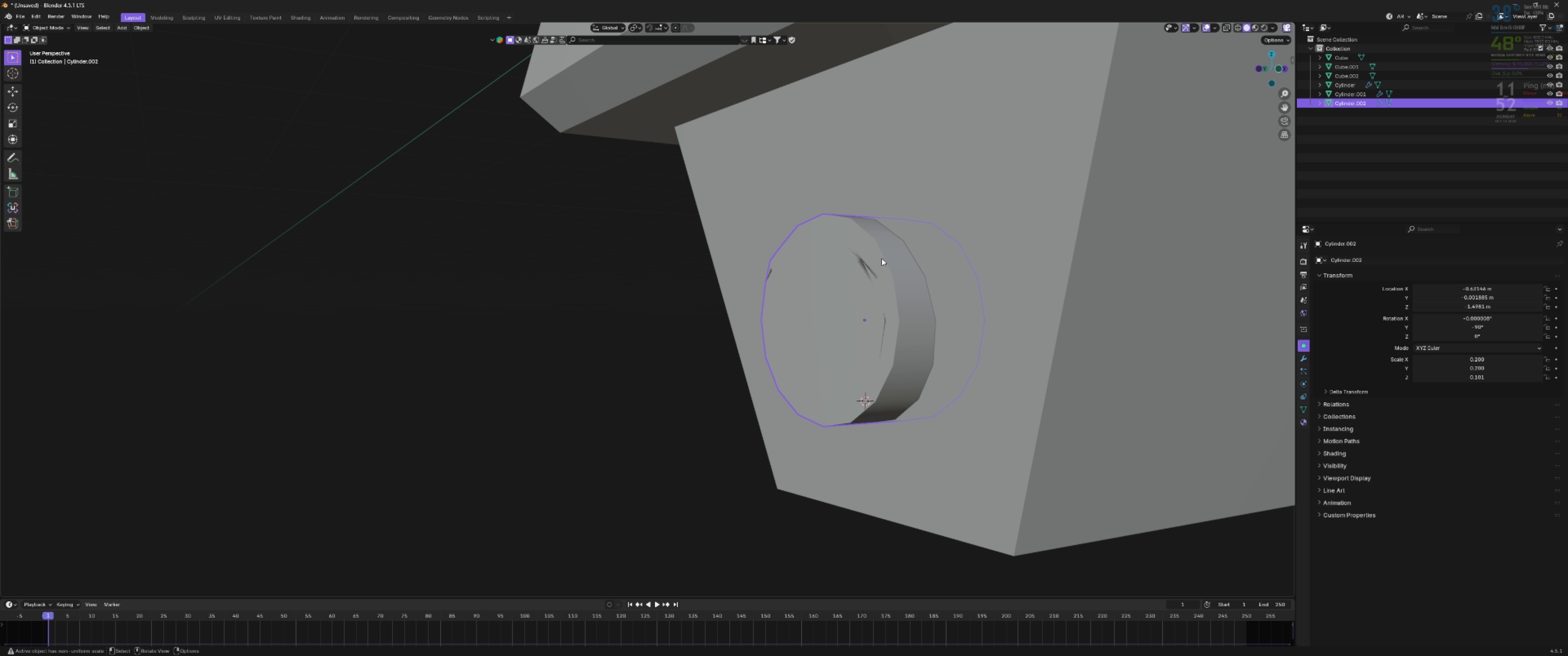 
scroll: coordinate [882, 261], scroll_direction: down, amount: 3.0
 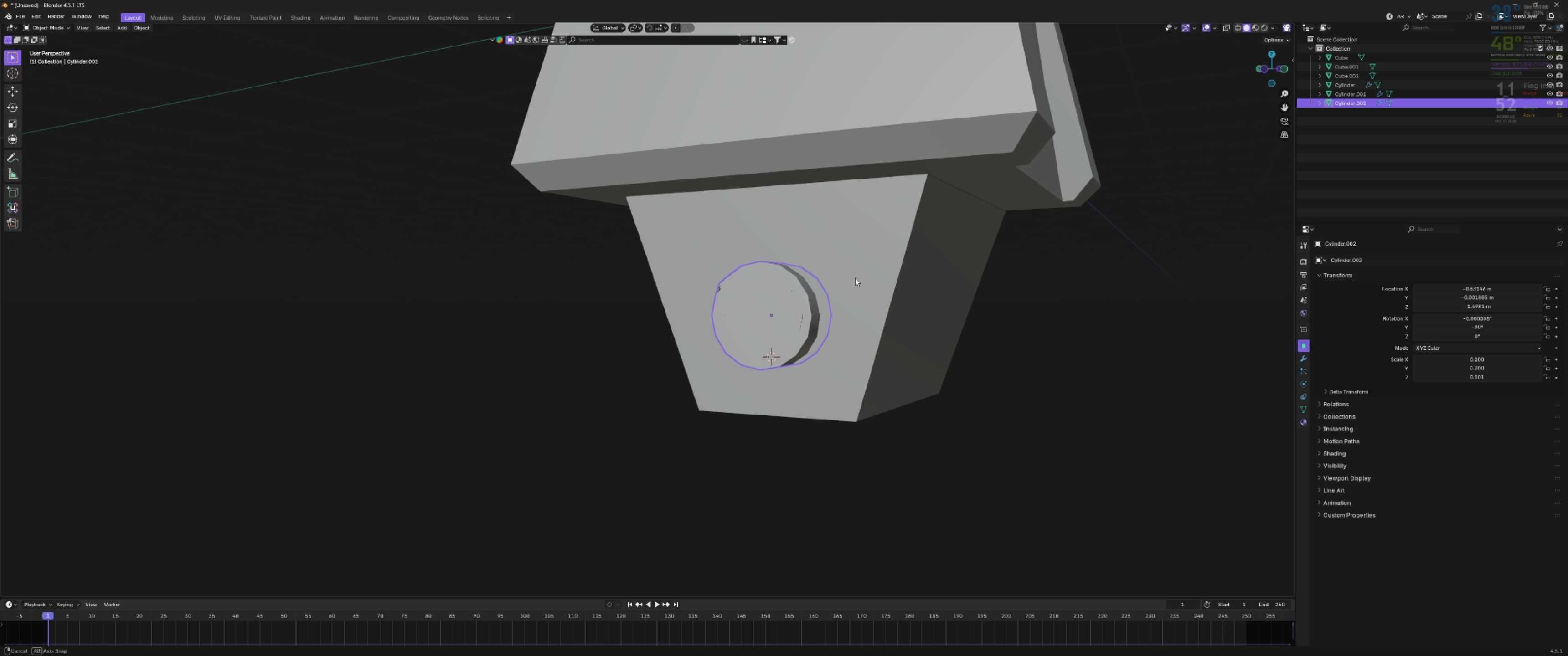 
scroll: coordinate [868, 279], scroll_direction: up, amount: 3.0
 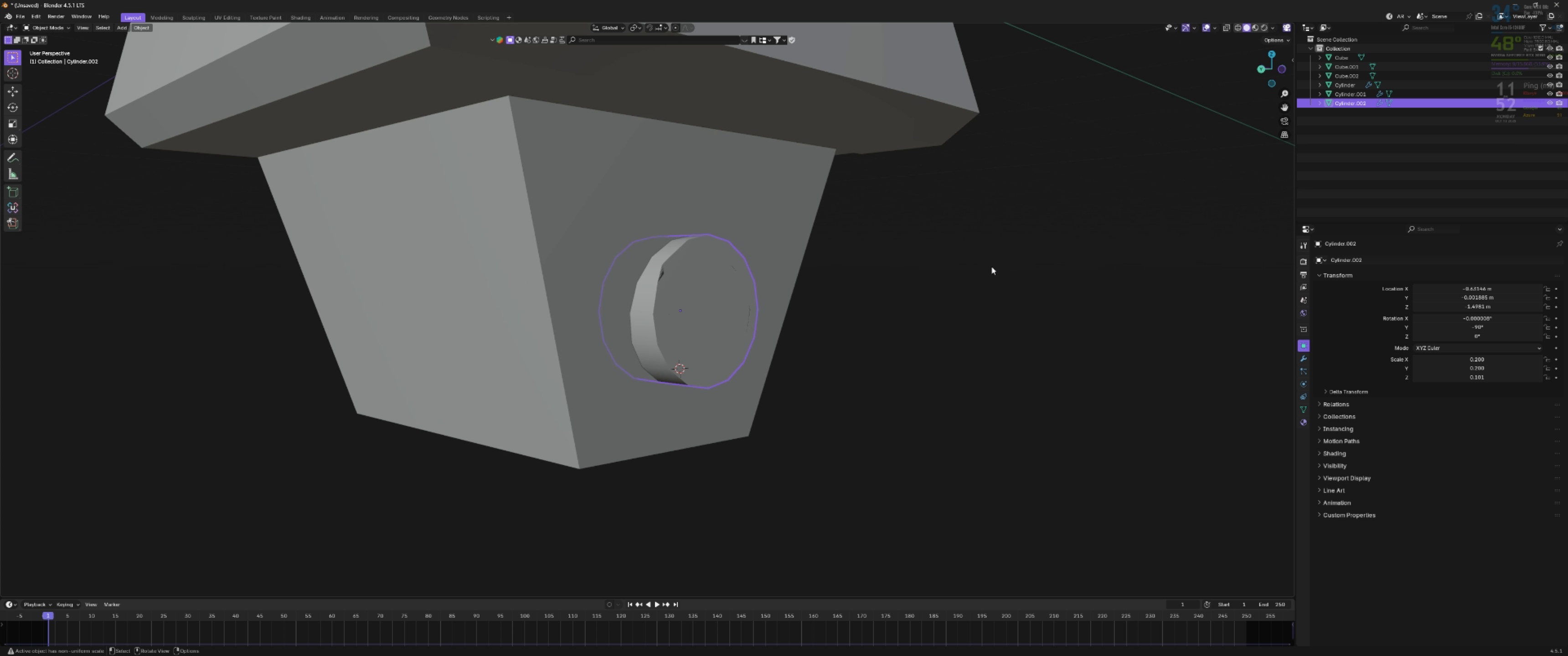 
key(Tab)
 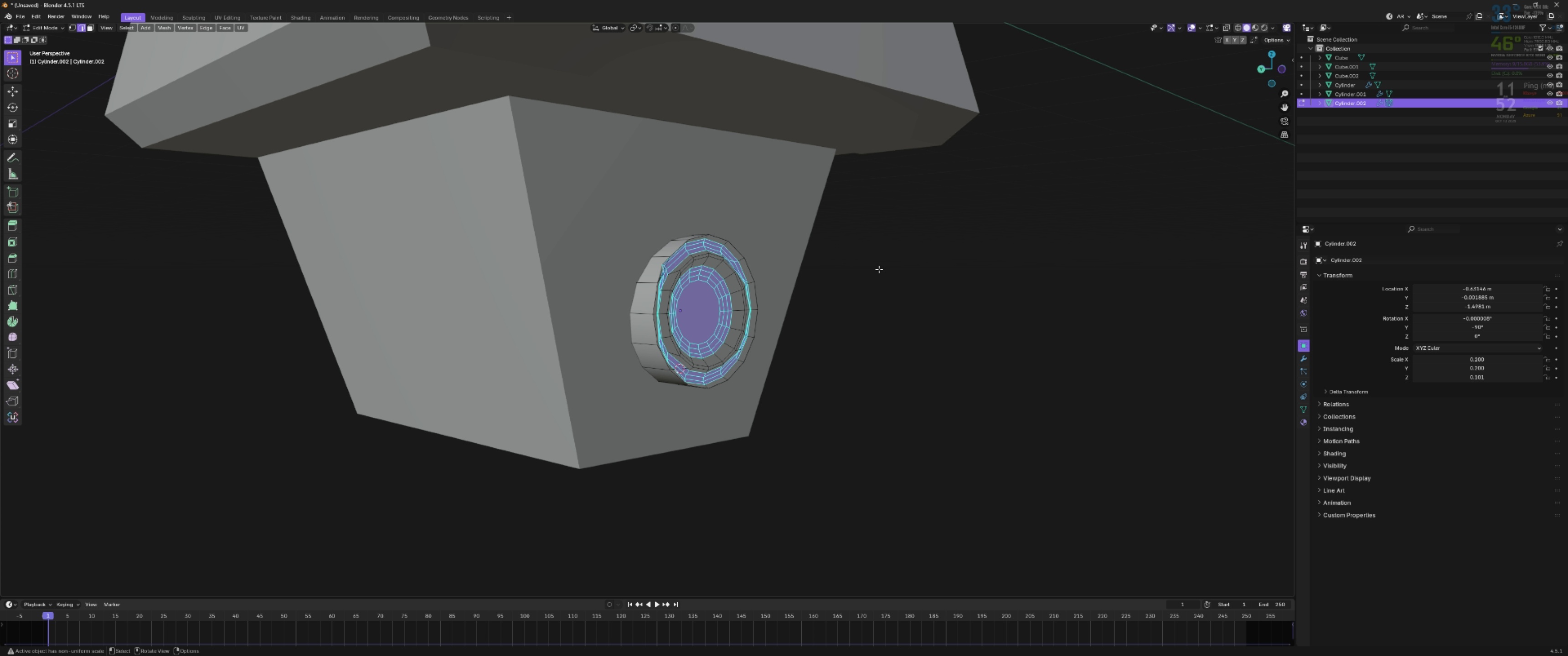 
key(Tab)
 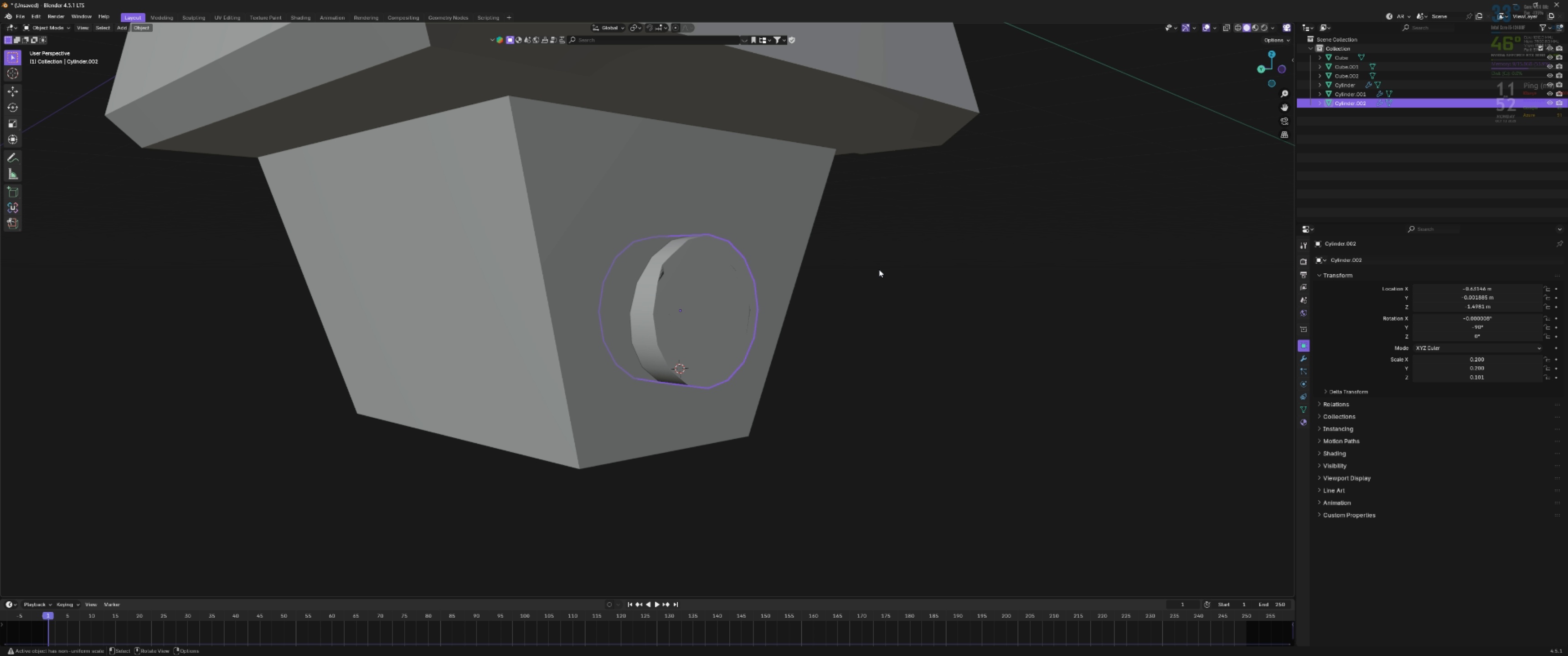 
key(Tab)
 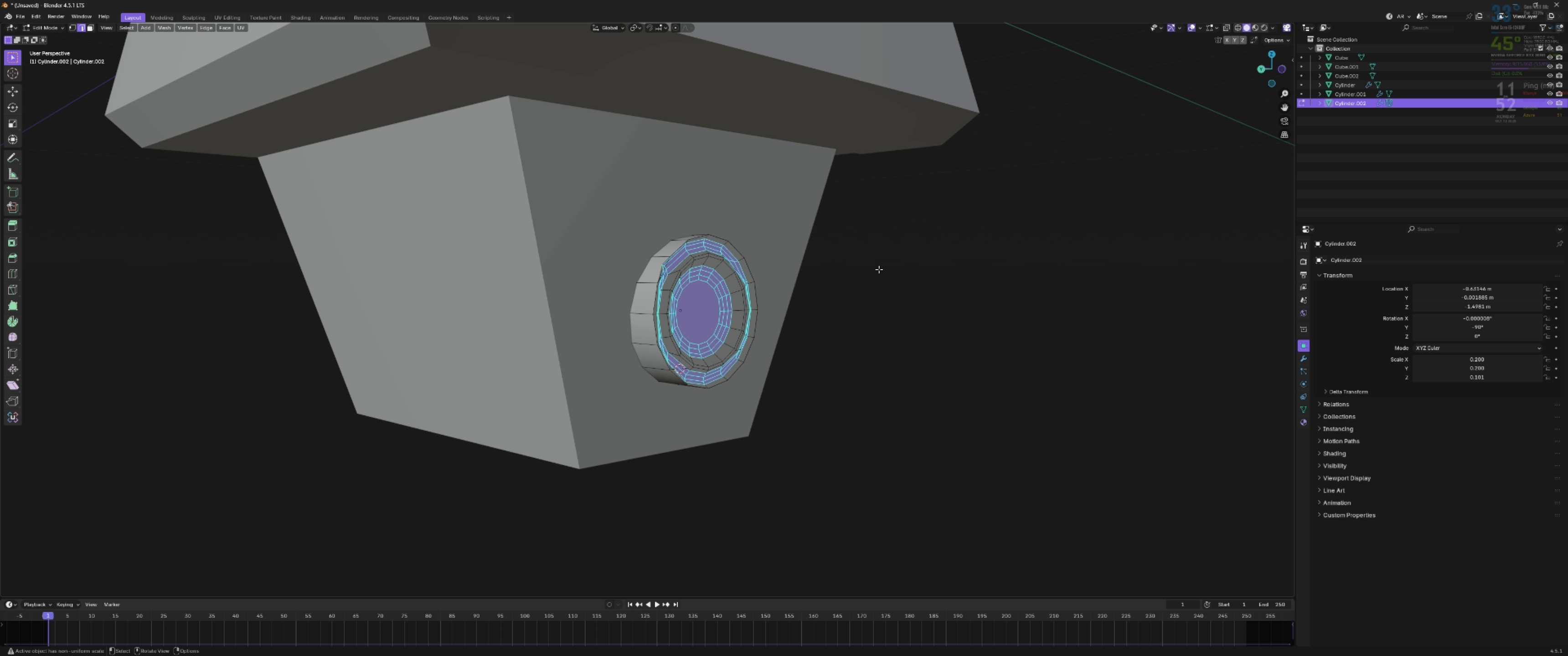 
key(CapsLock)
 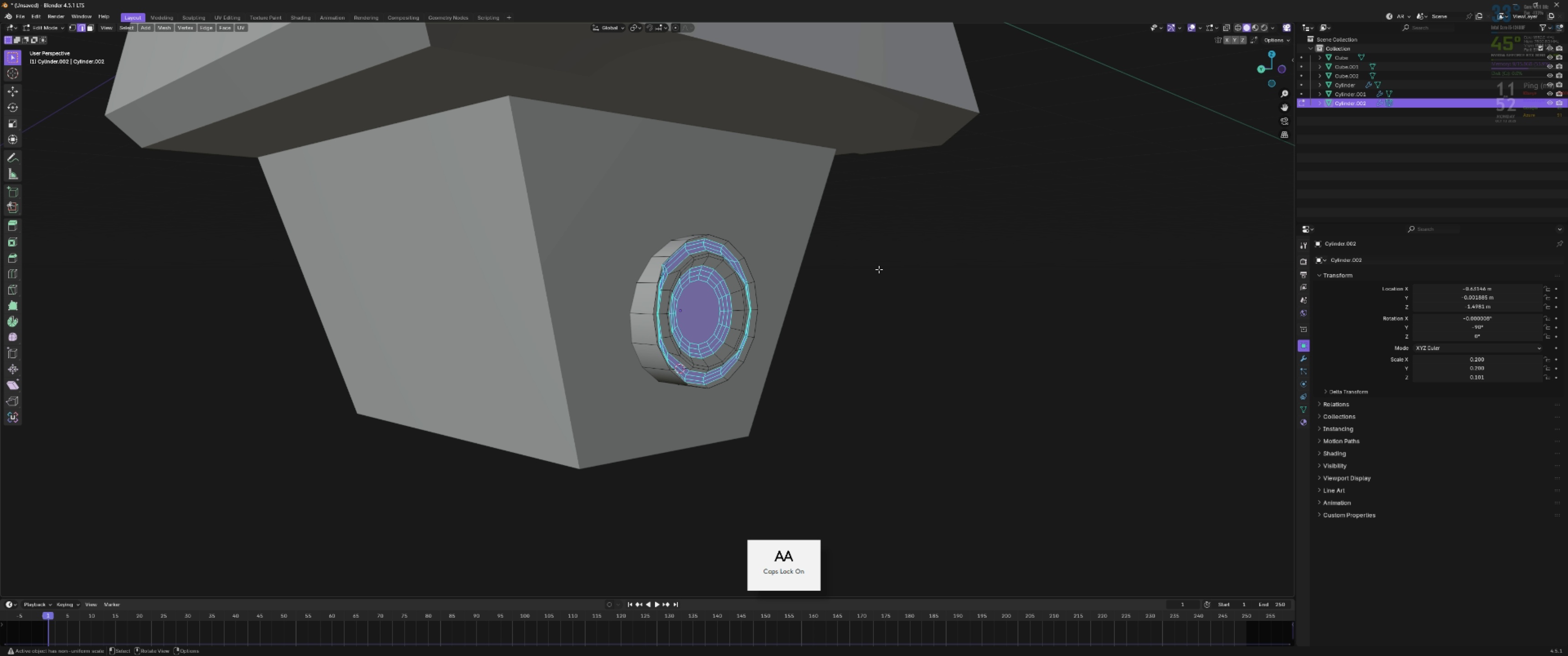 
key(Tab)
 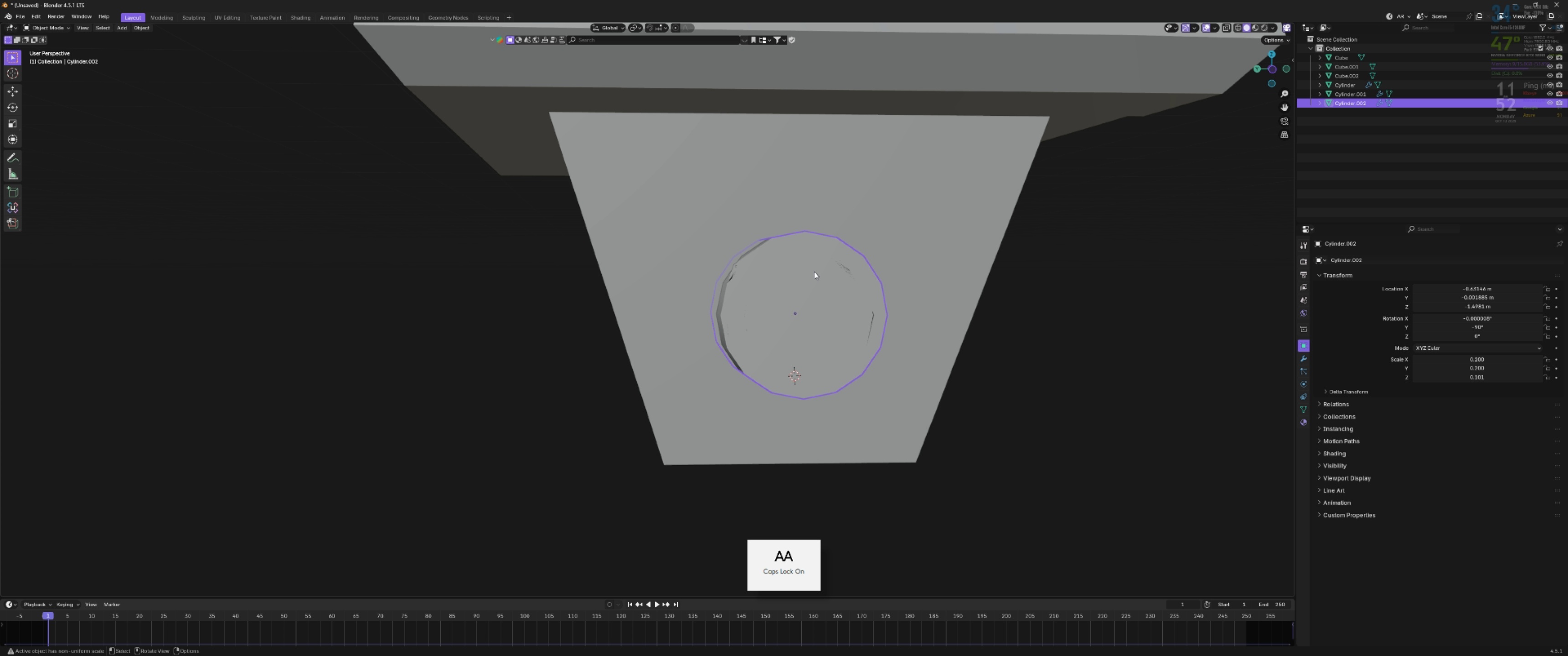 
key(CapsLock)
 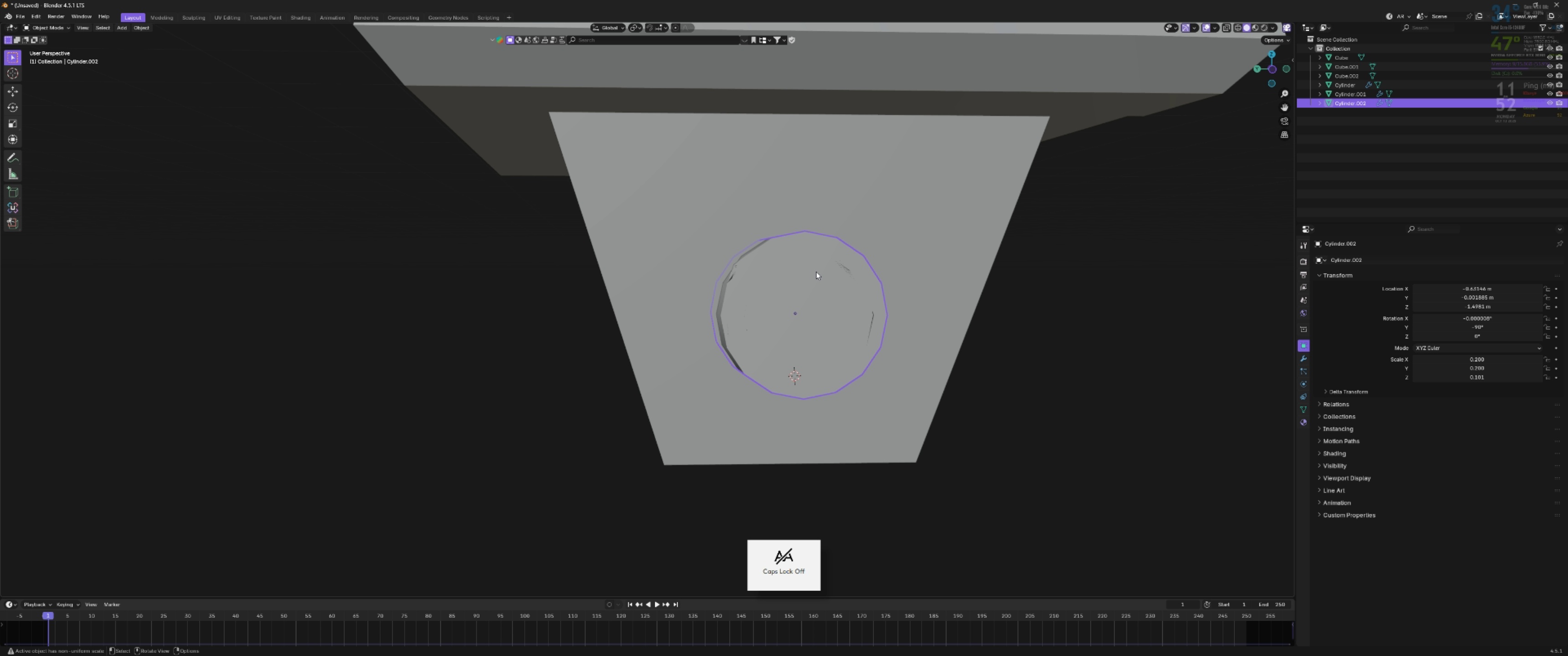 
key(Tab)
 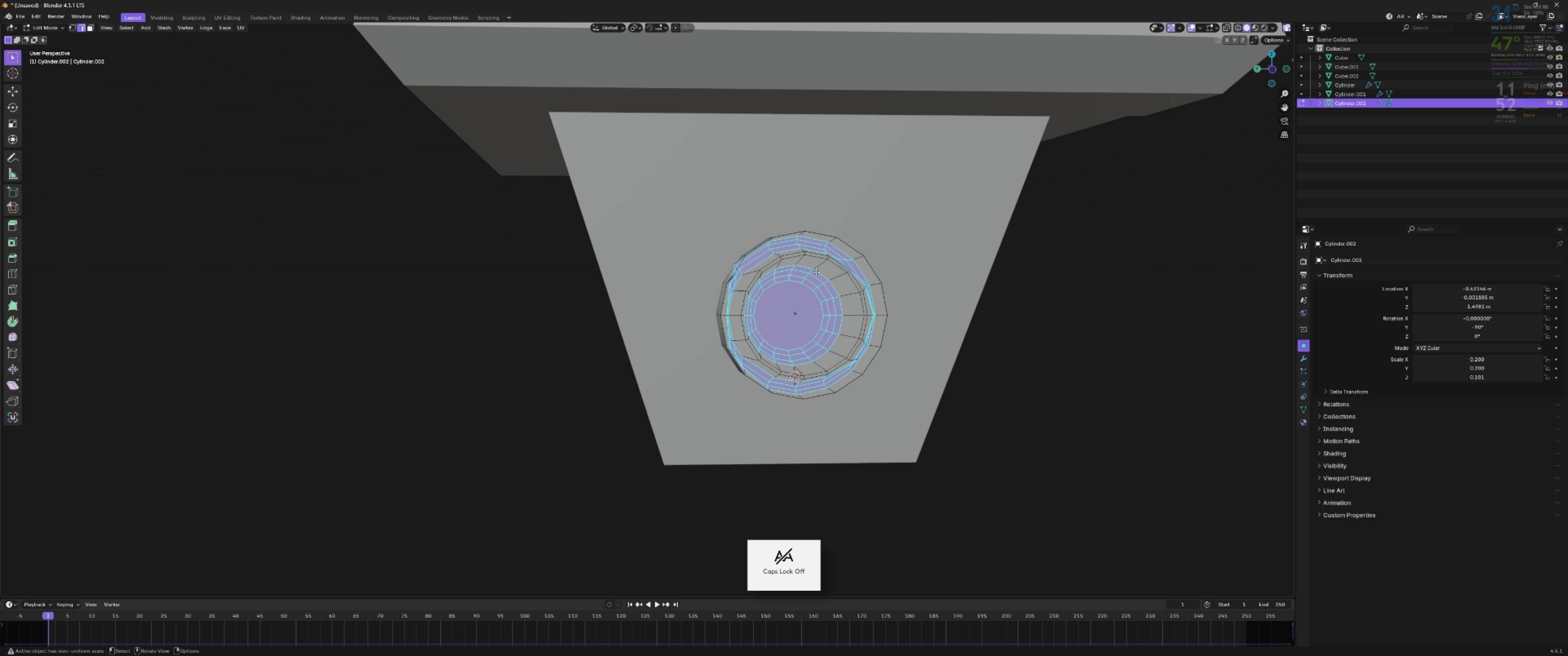 
key(Control+Z)
 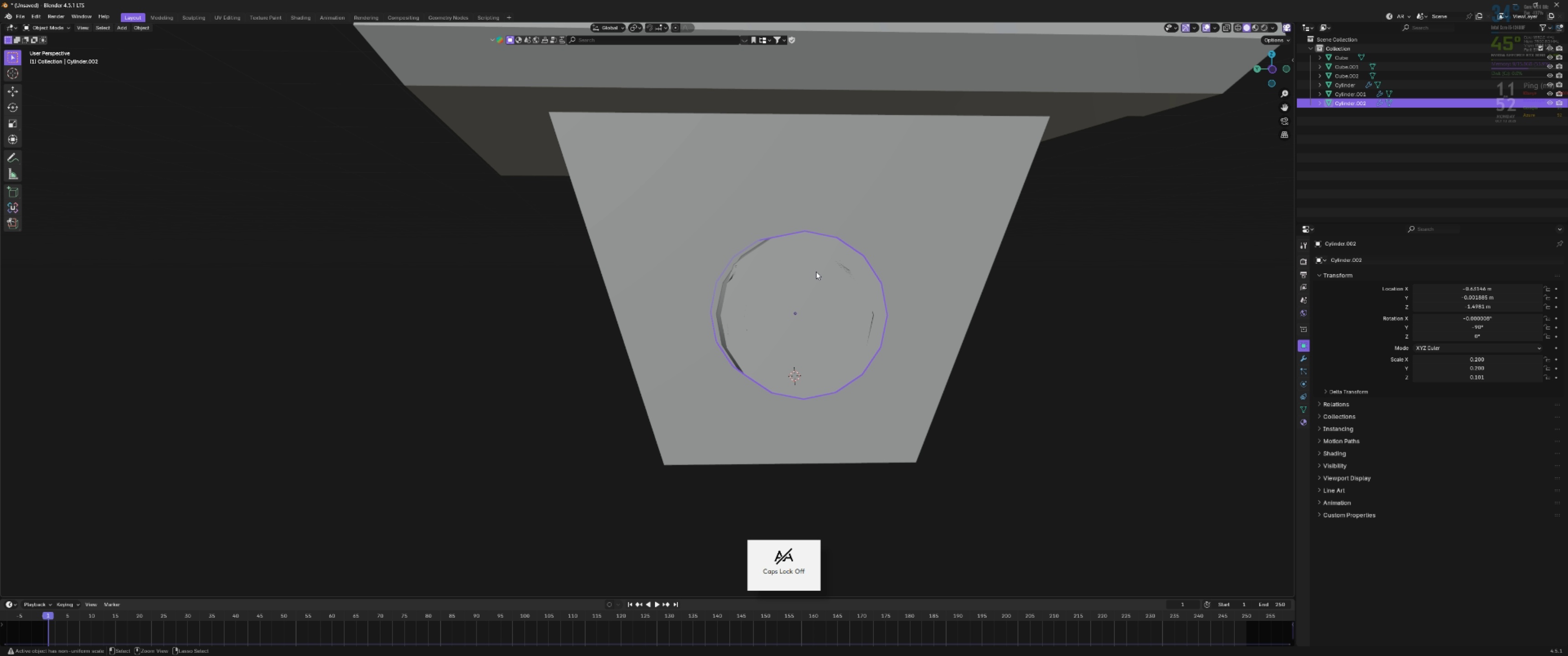 
key(Control+Z)
 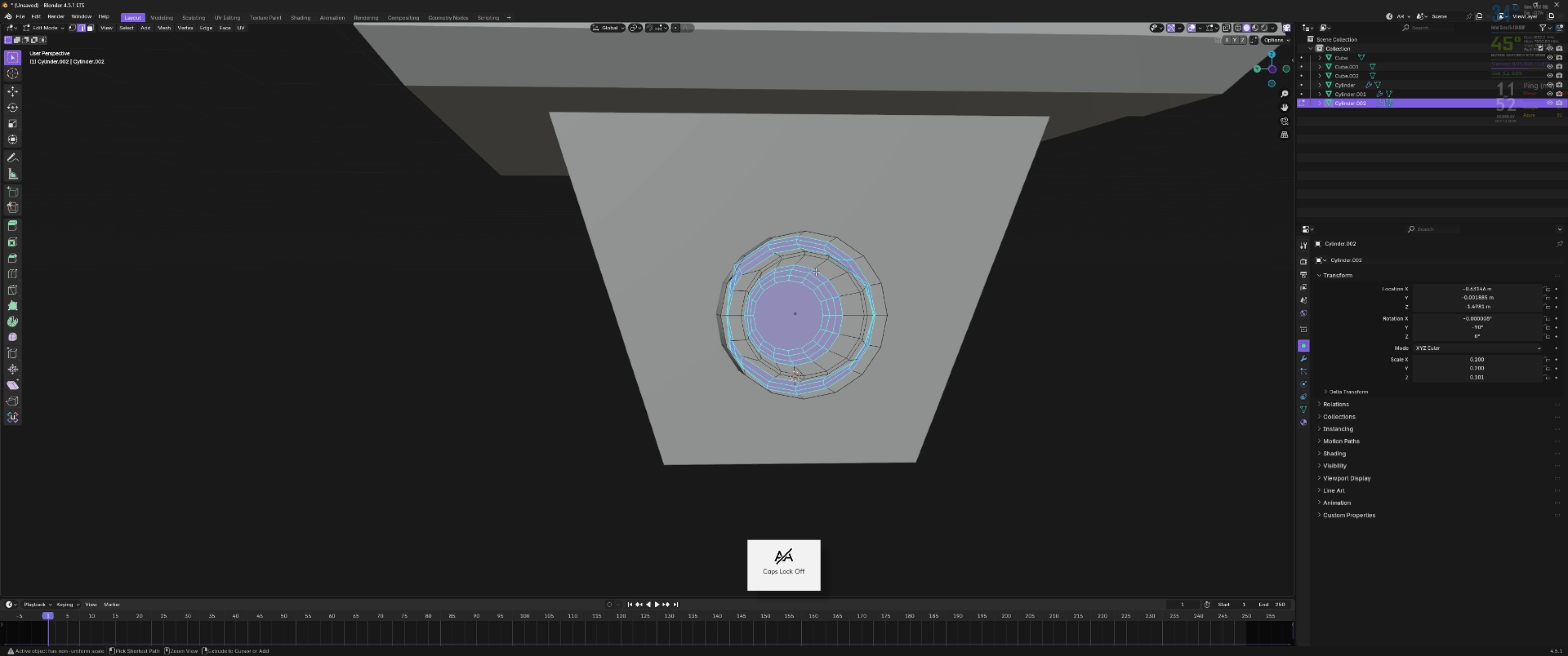 
key(Control+Z)
 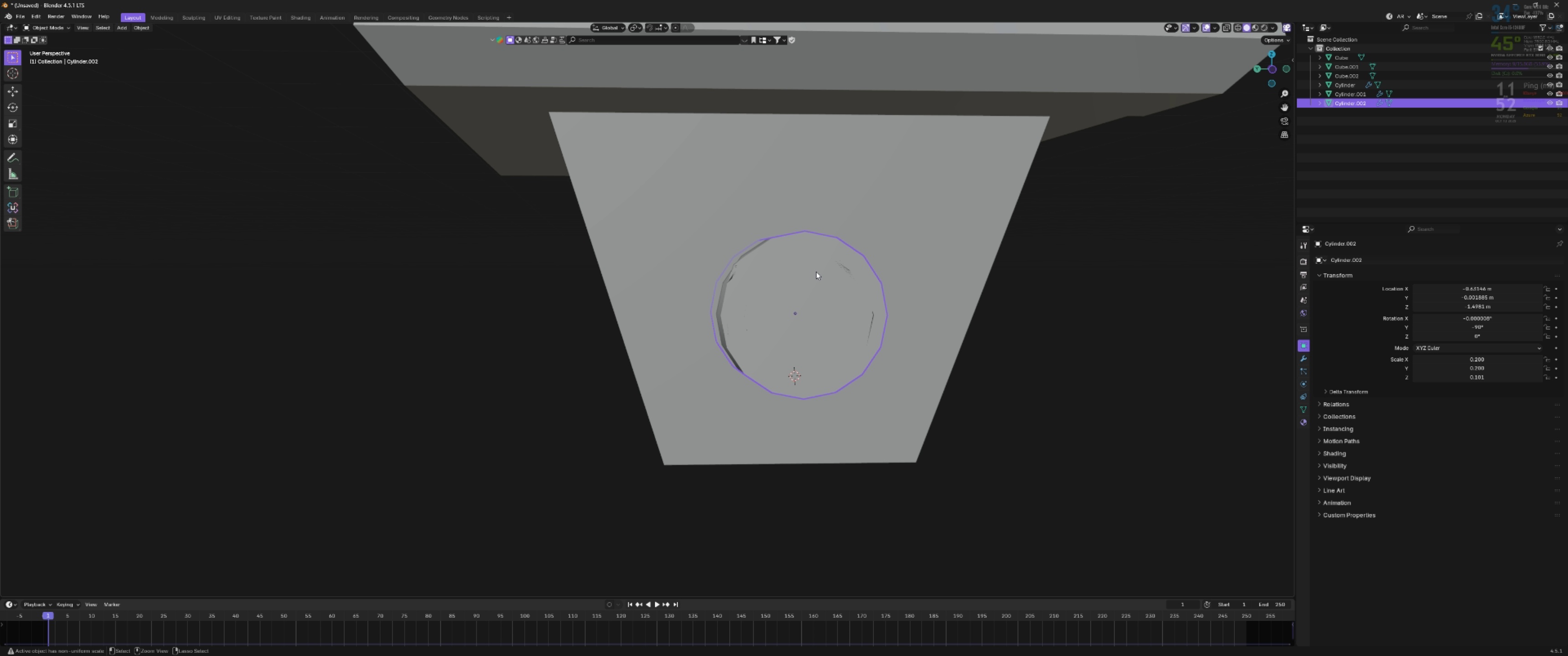 
key(Control+Z)
 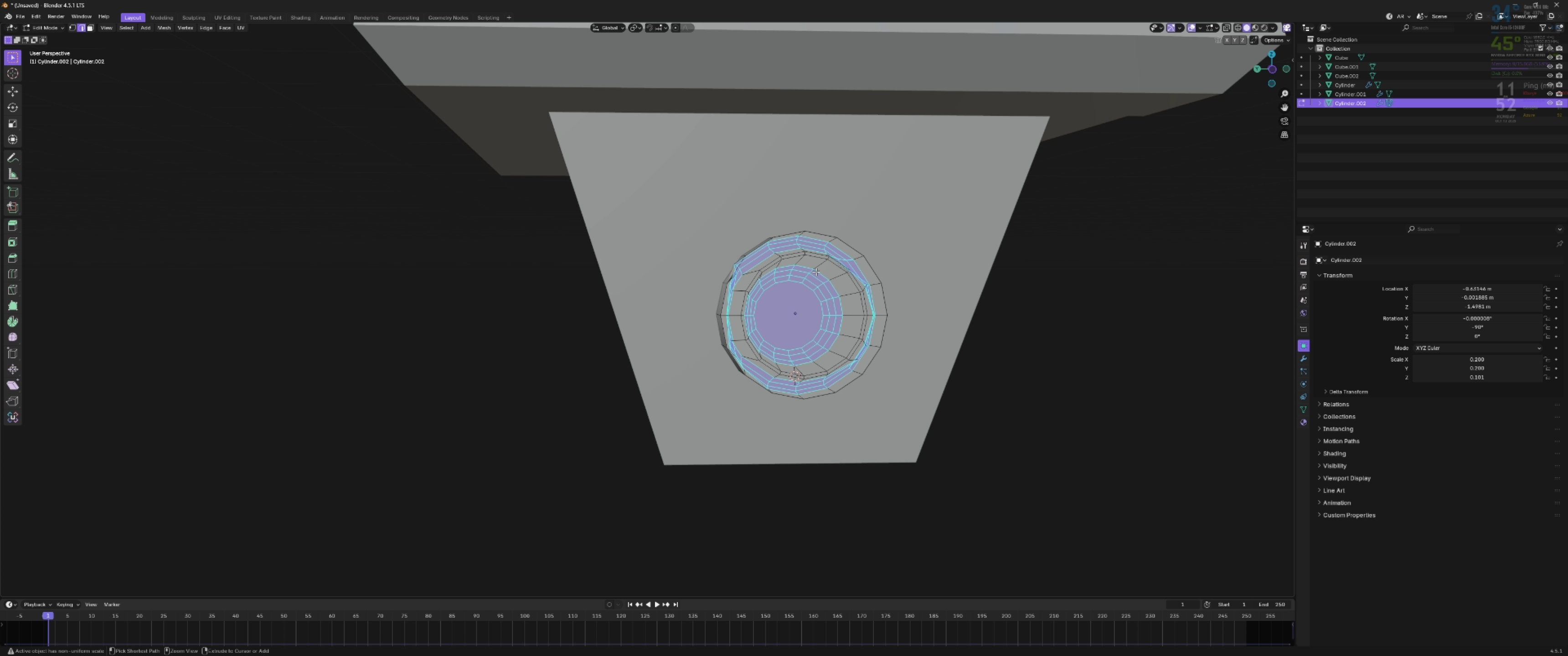 
key(Control+Z)
 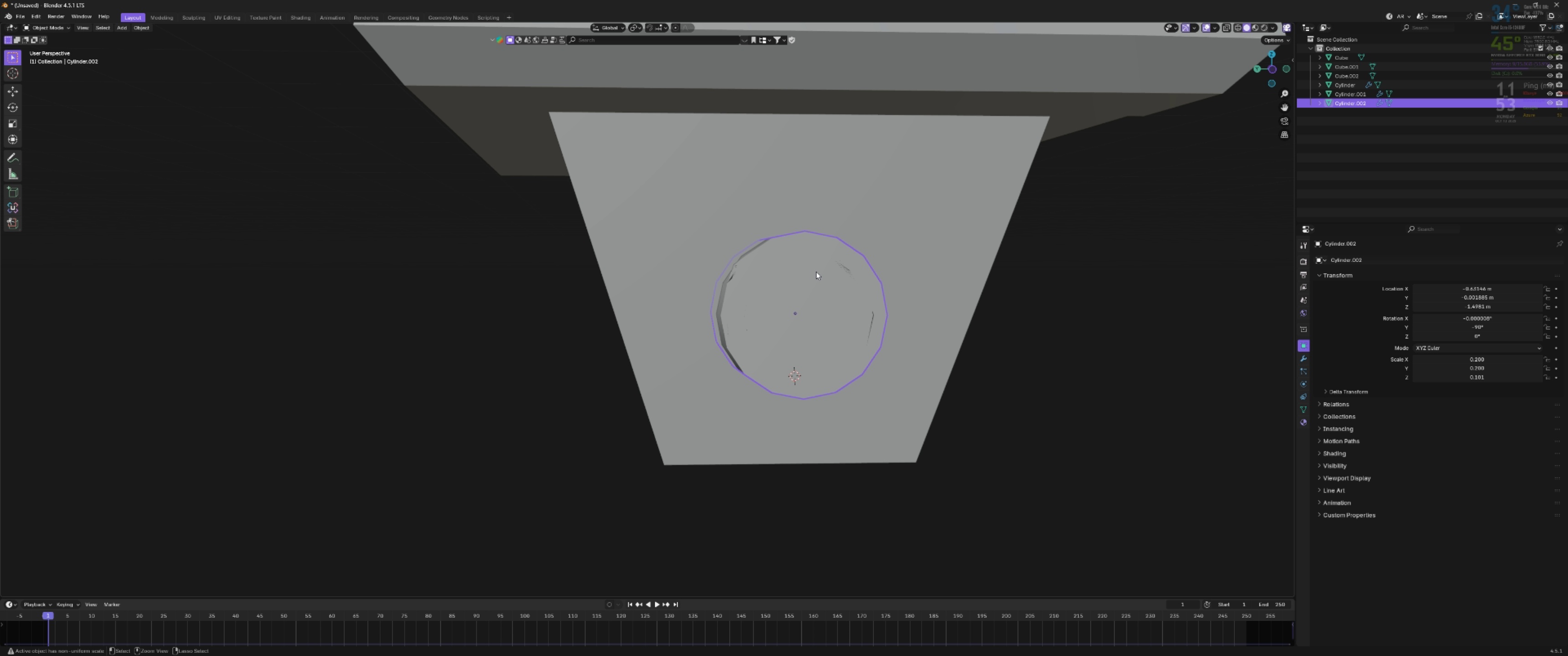 
key(Control+Z)
 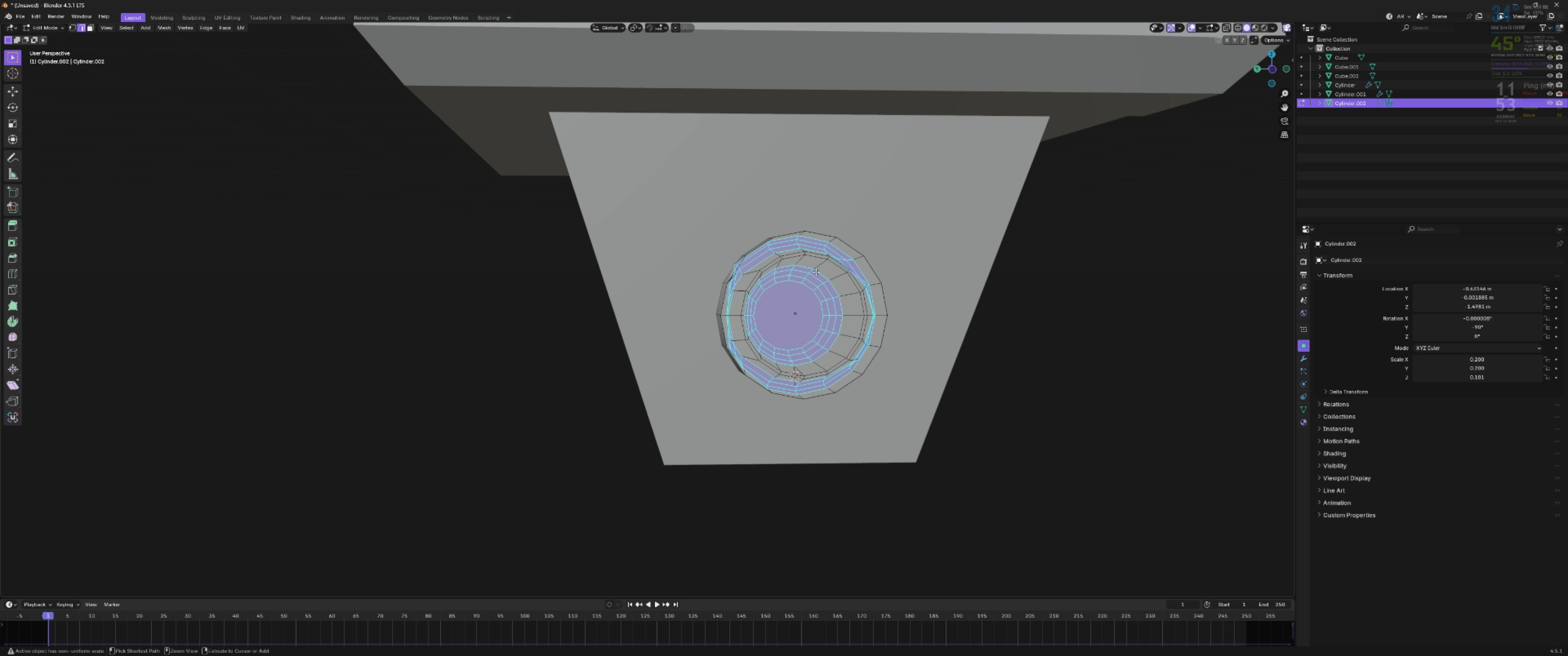 
key(Control+Z)
 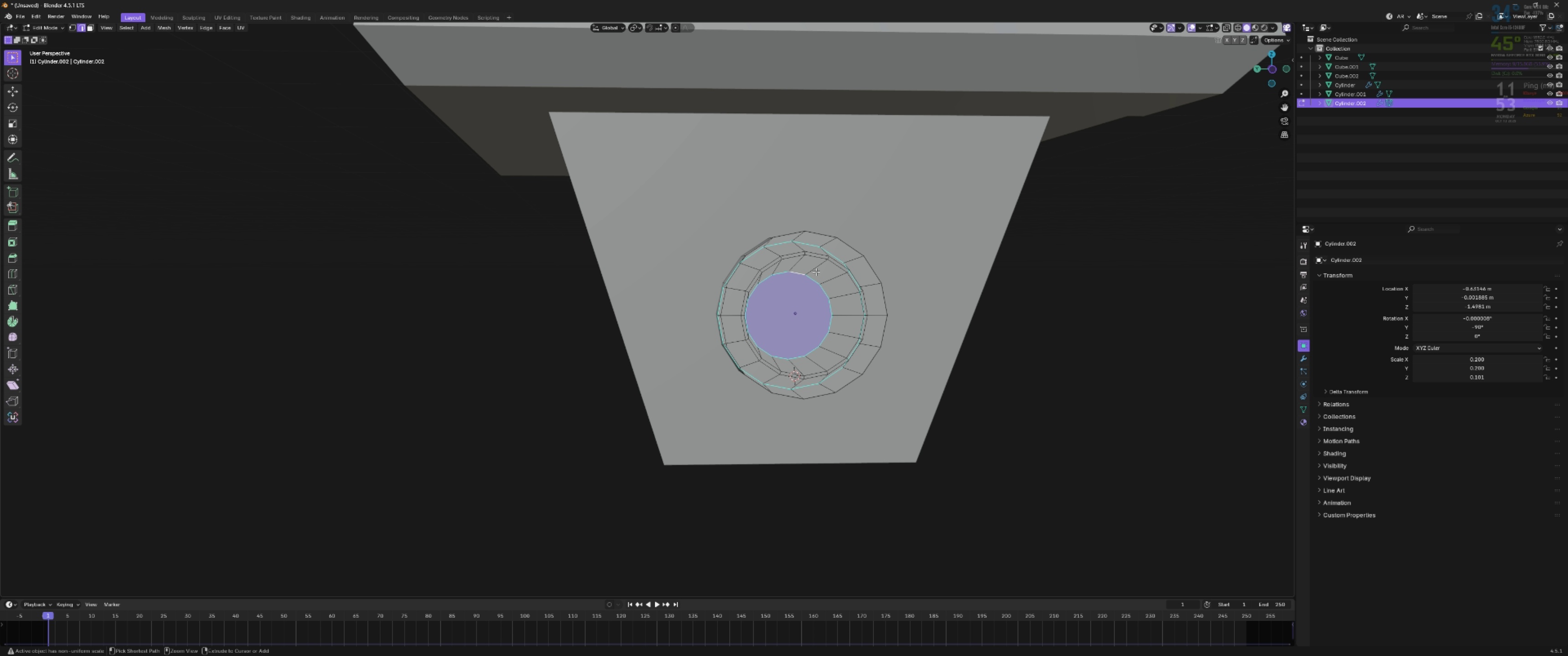 
key(Control+Z)
 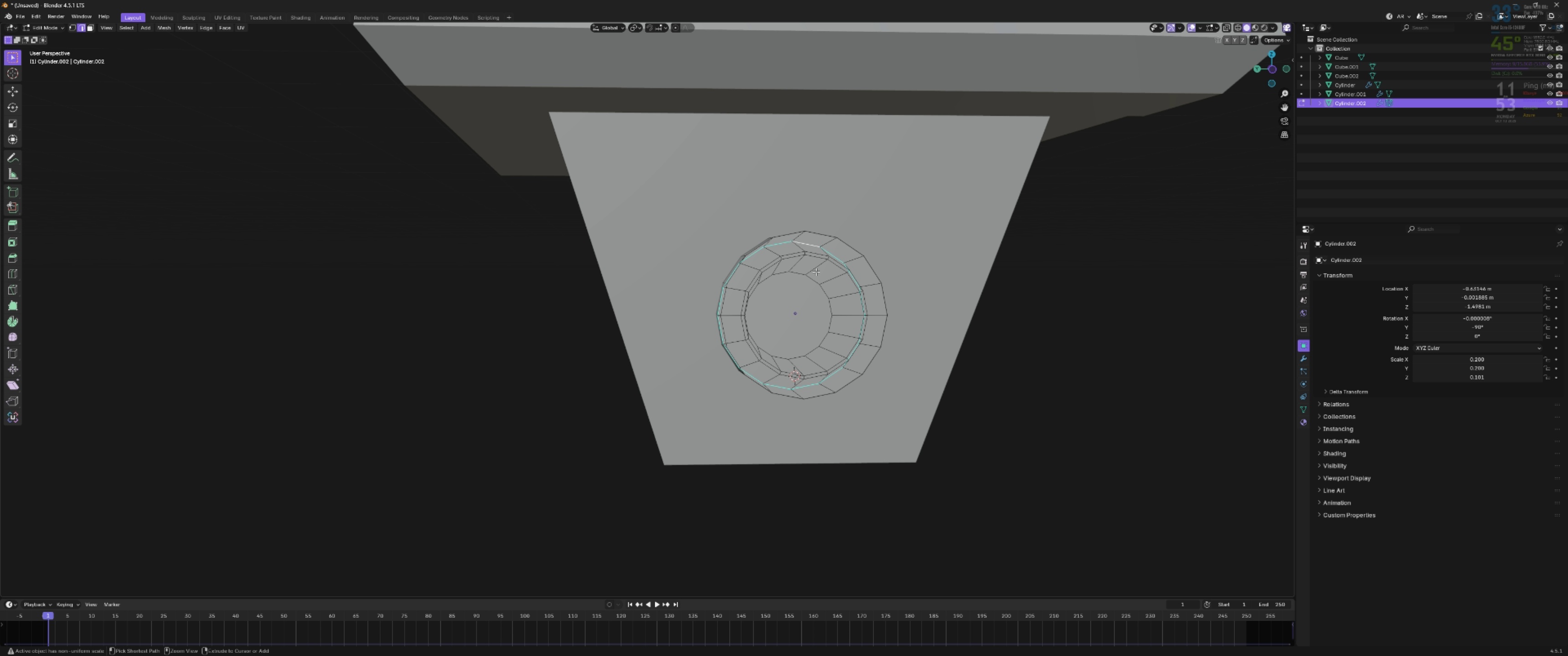 
key(Control+Z)
 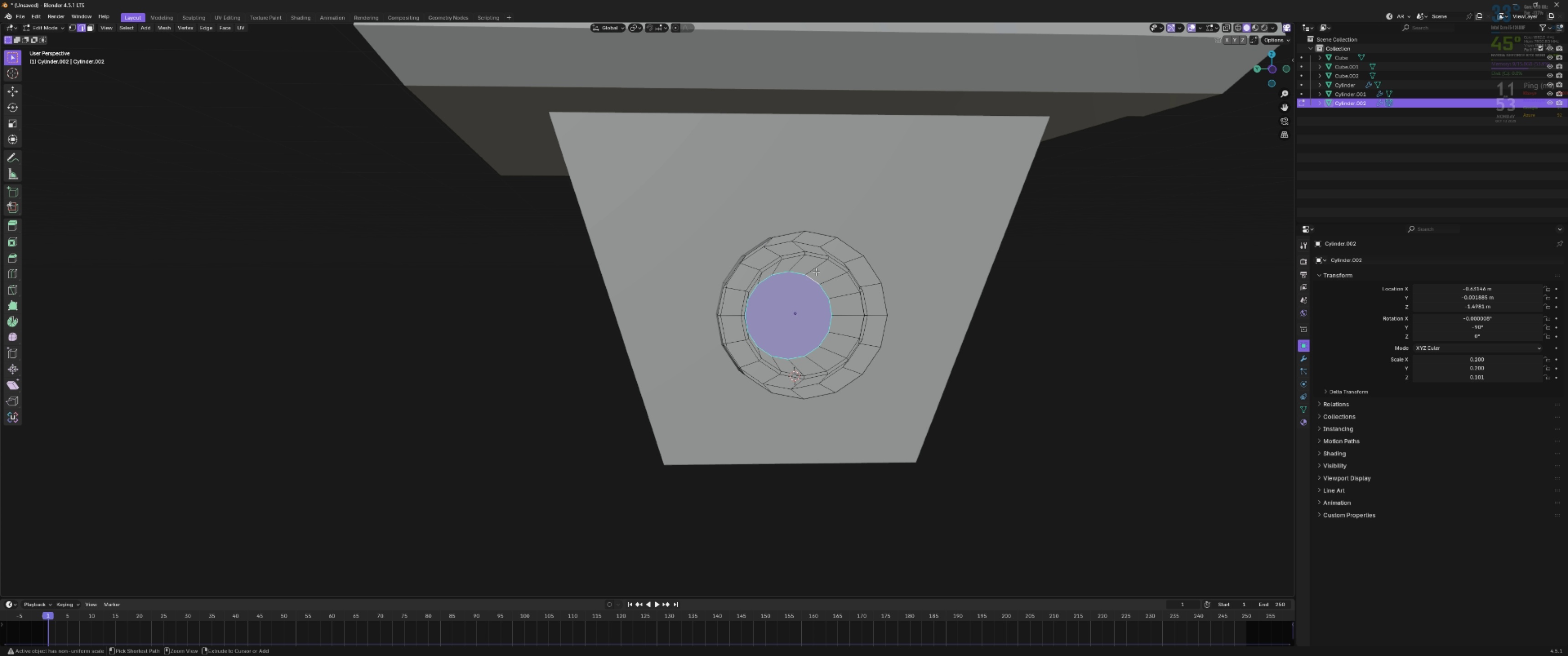 
key(Control+Z)
 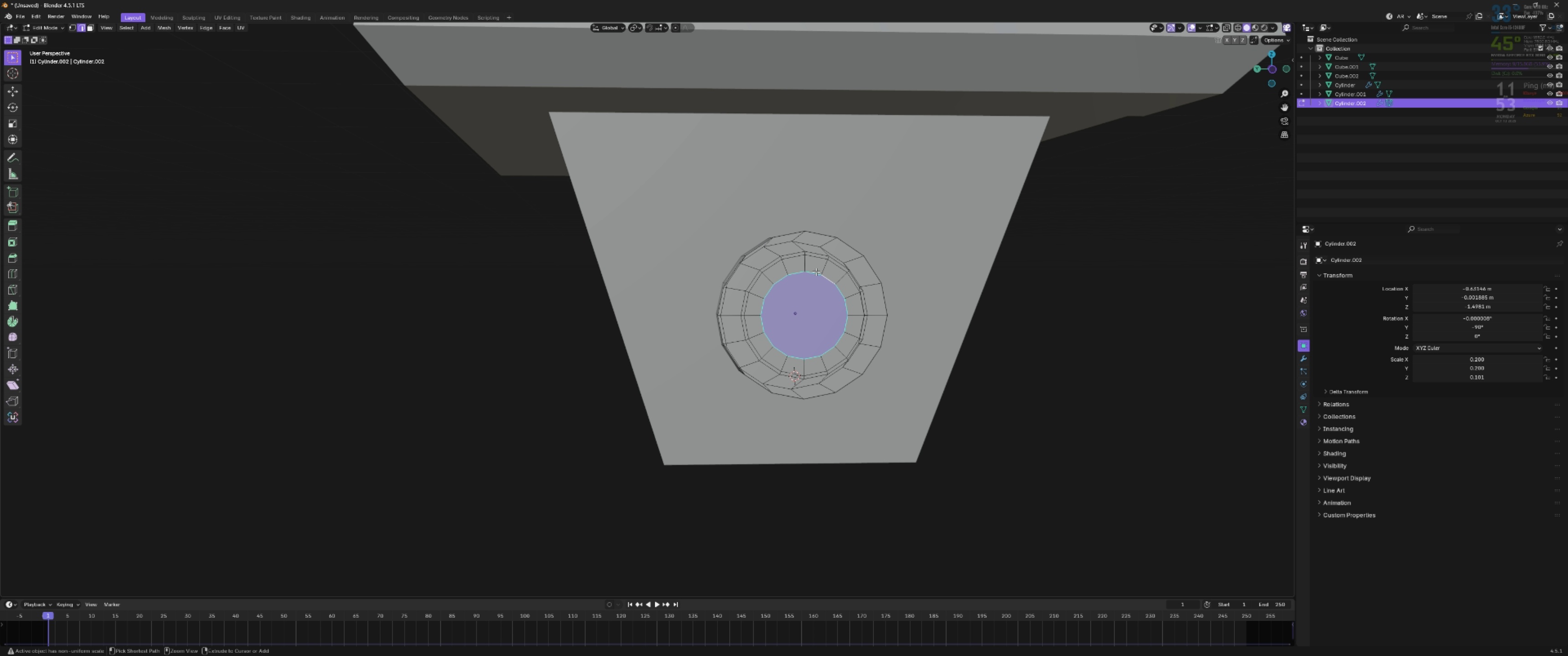 
key(Control+Z)
 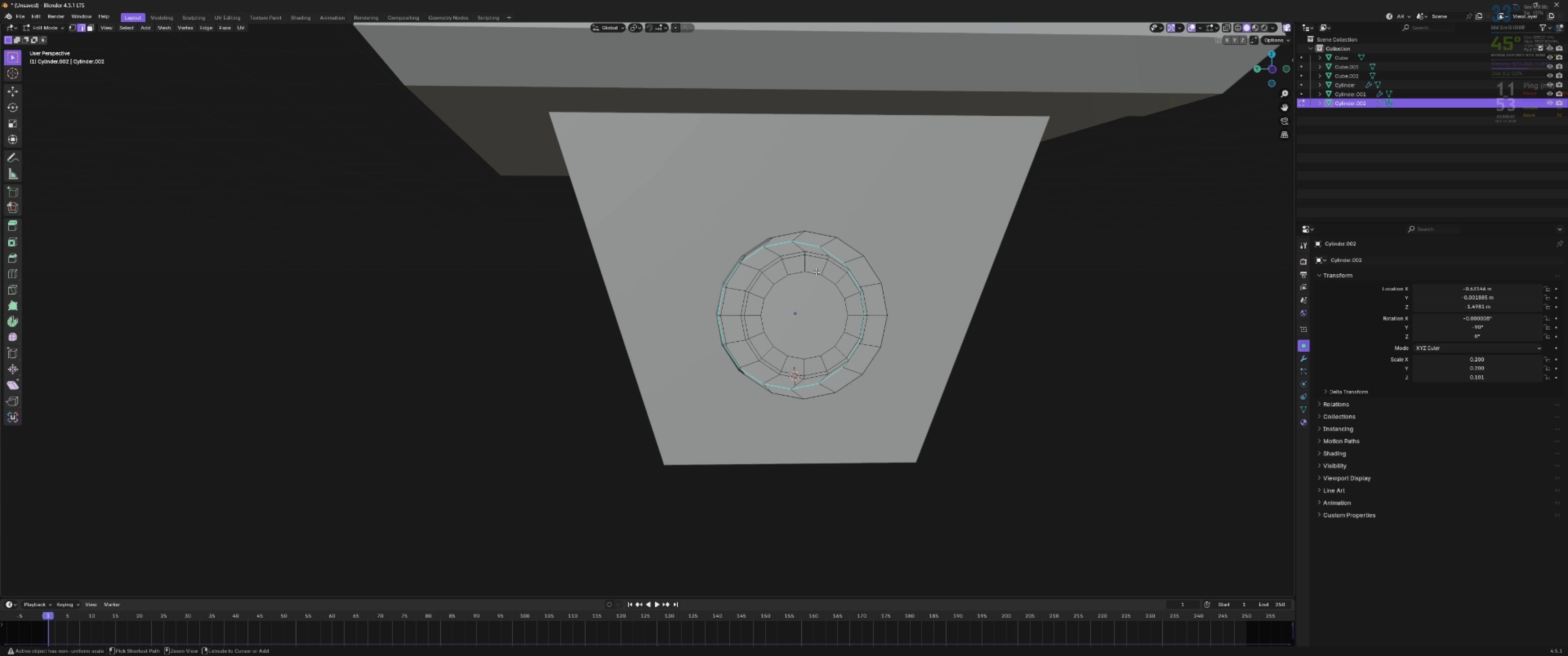 
key(Control+Z)
 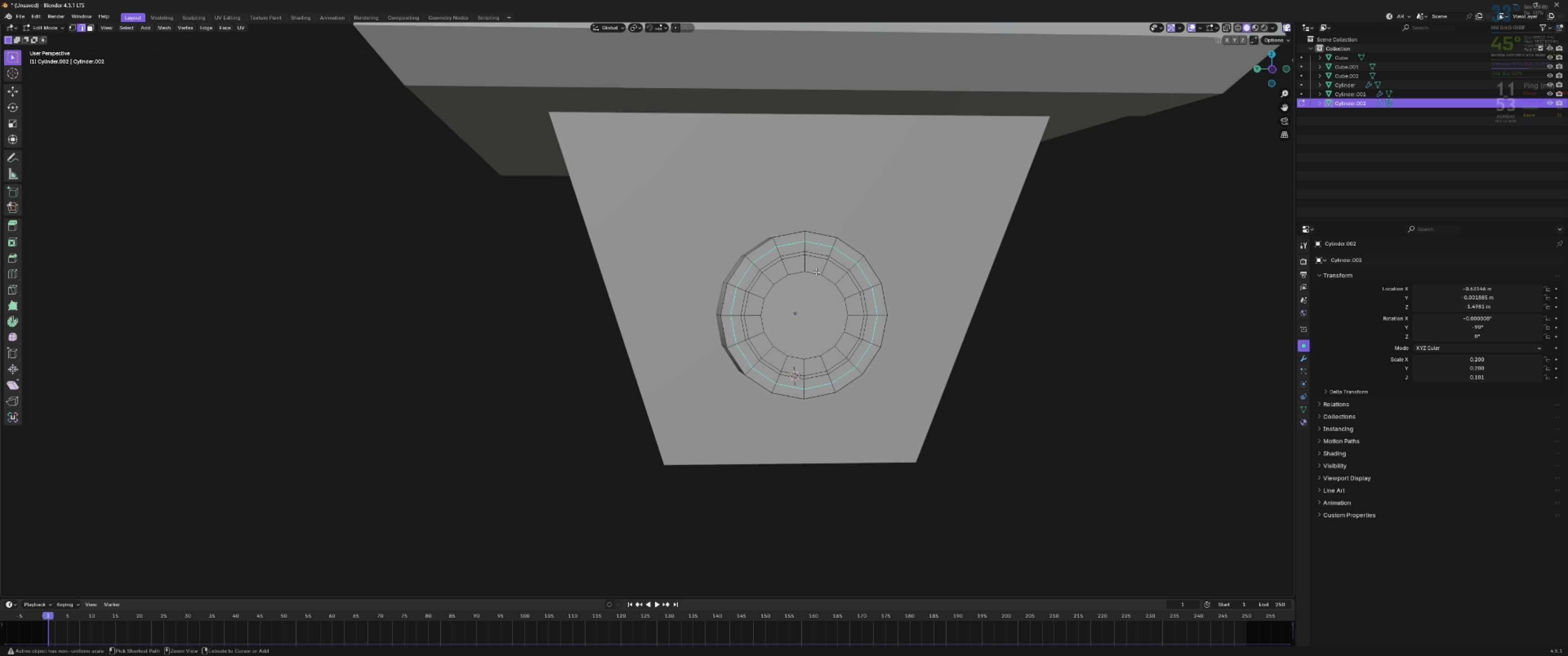 
key(Control+Z)
 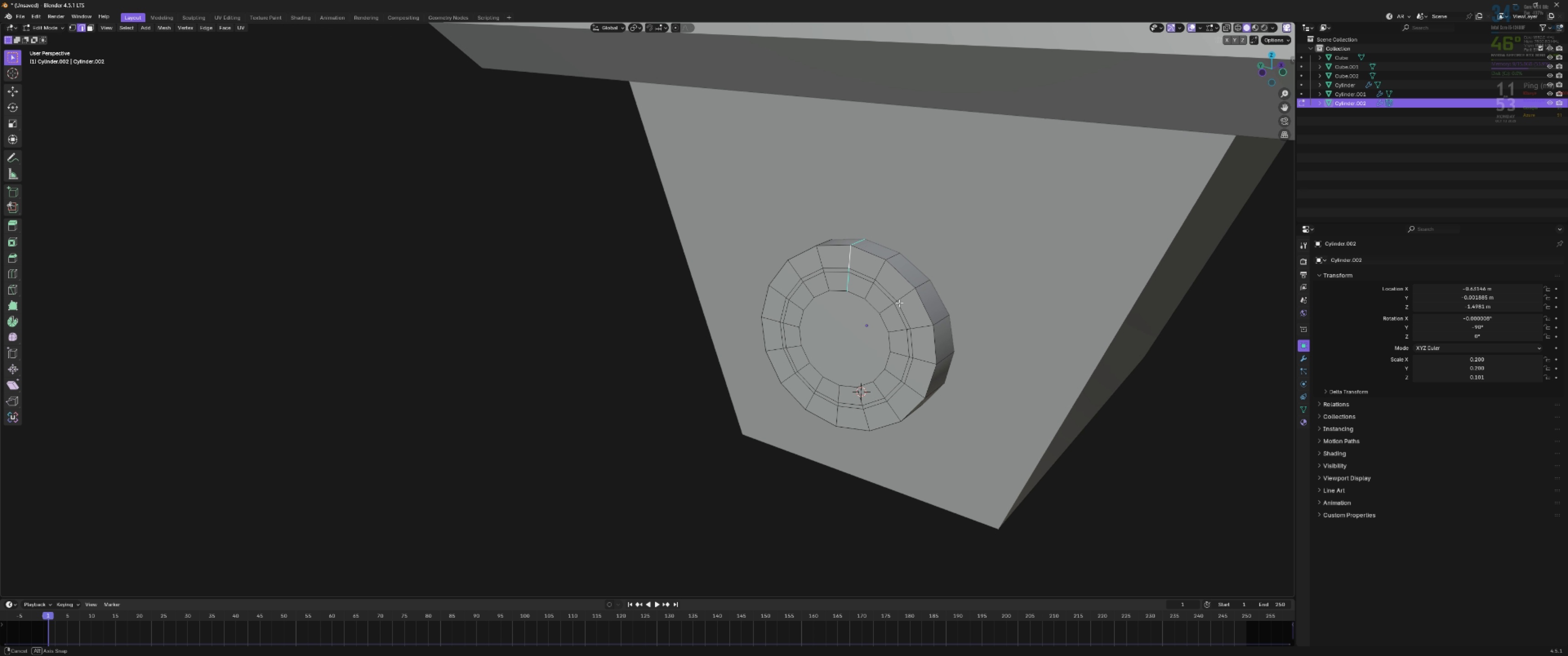 
scroll: coordinate [899, 296], scroll_direction: up, amount: 2.0
 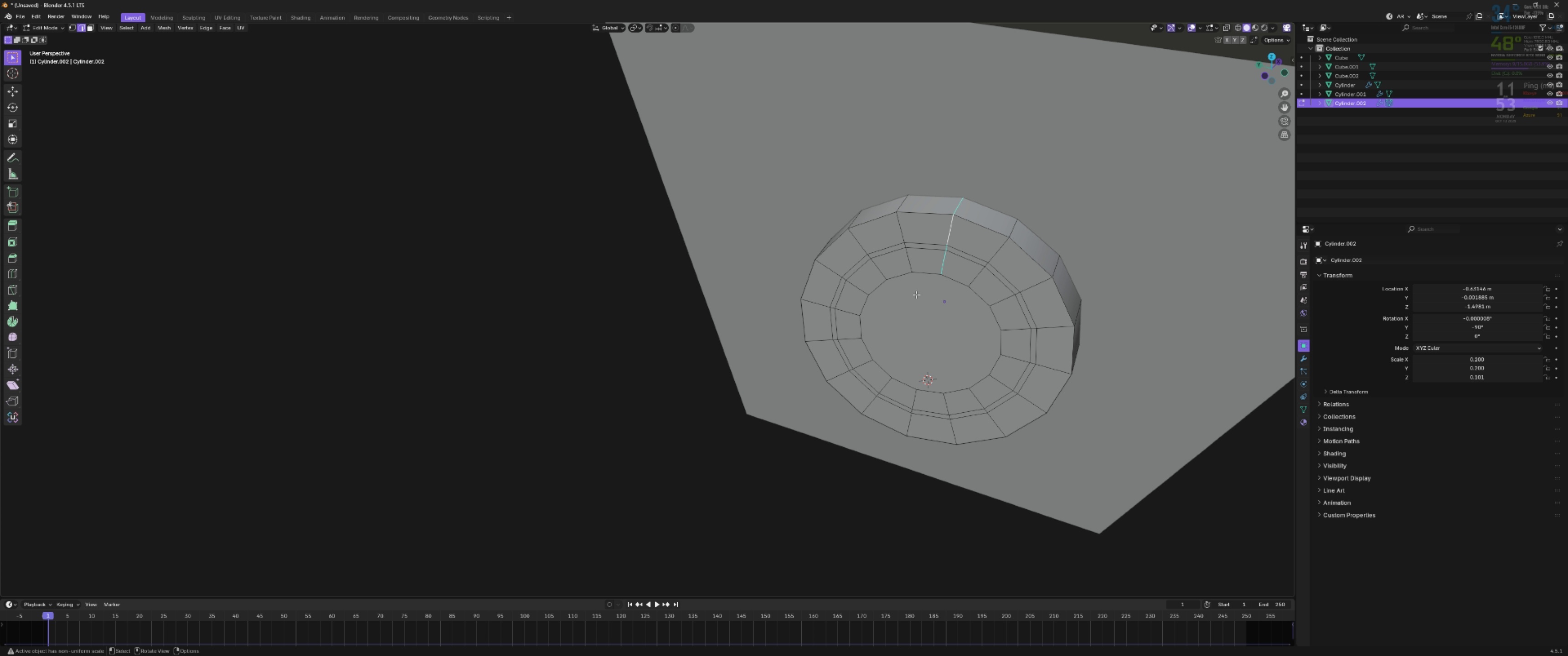 
key(Shift+ShiftLeft)
 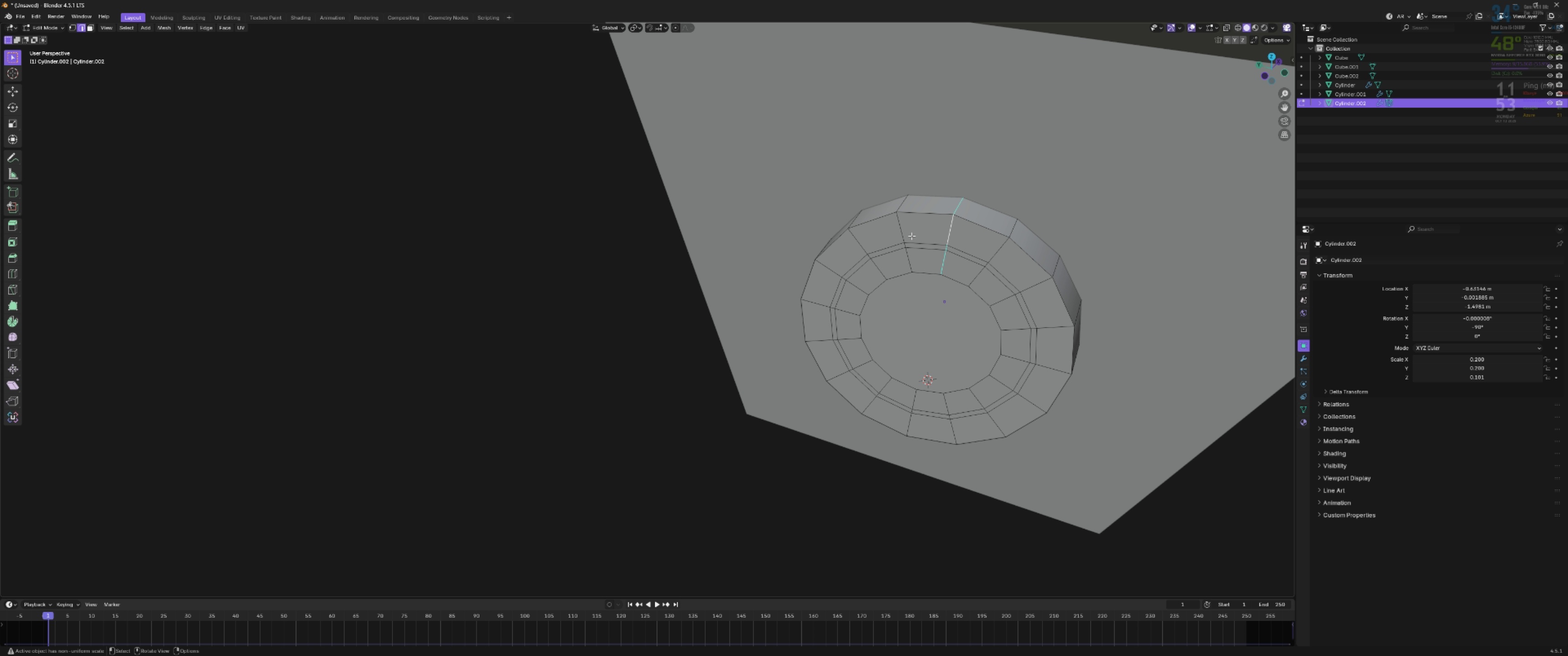 
key(Control+Shift+Z)
 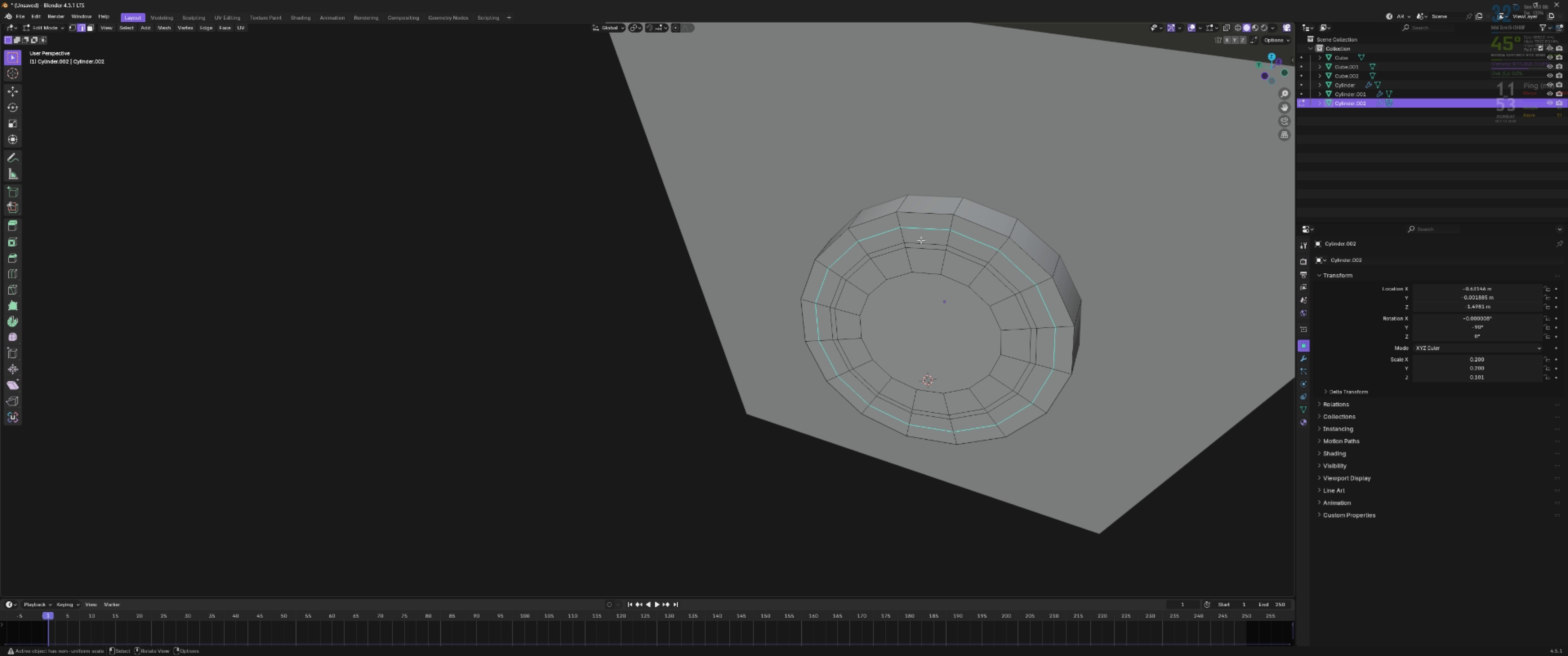 
type(gyx)
 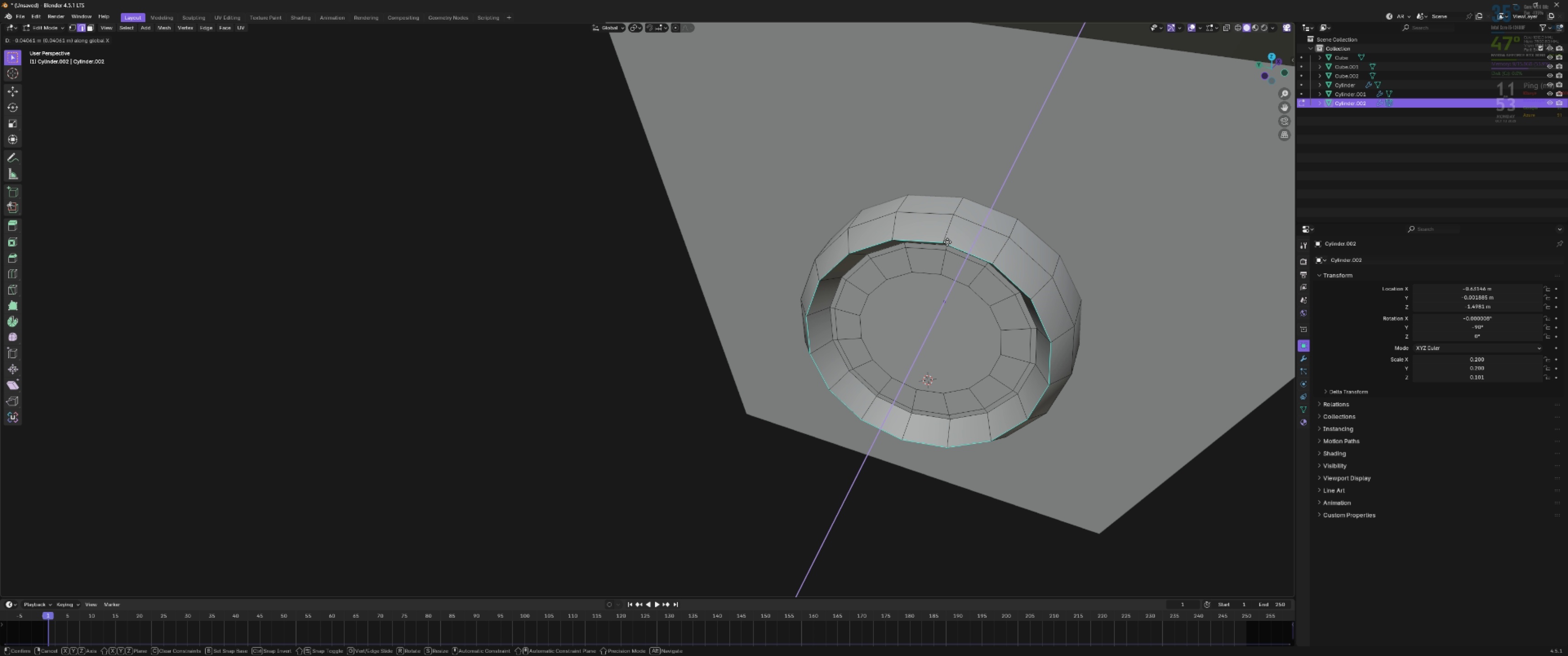 
hold_key(key=ShiftLeft, duration=0.85)
left_click([973, 214])
 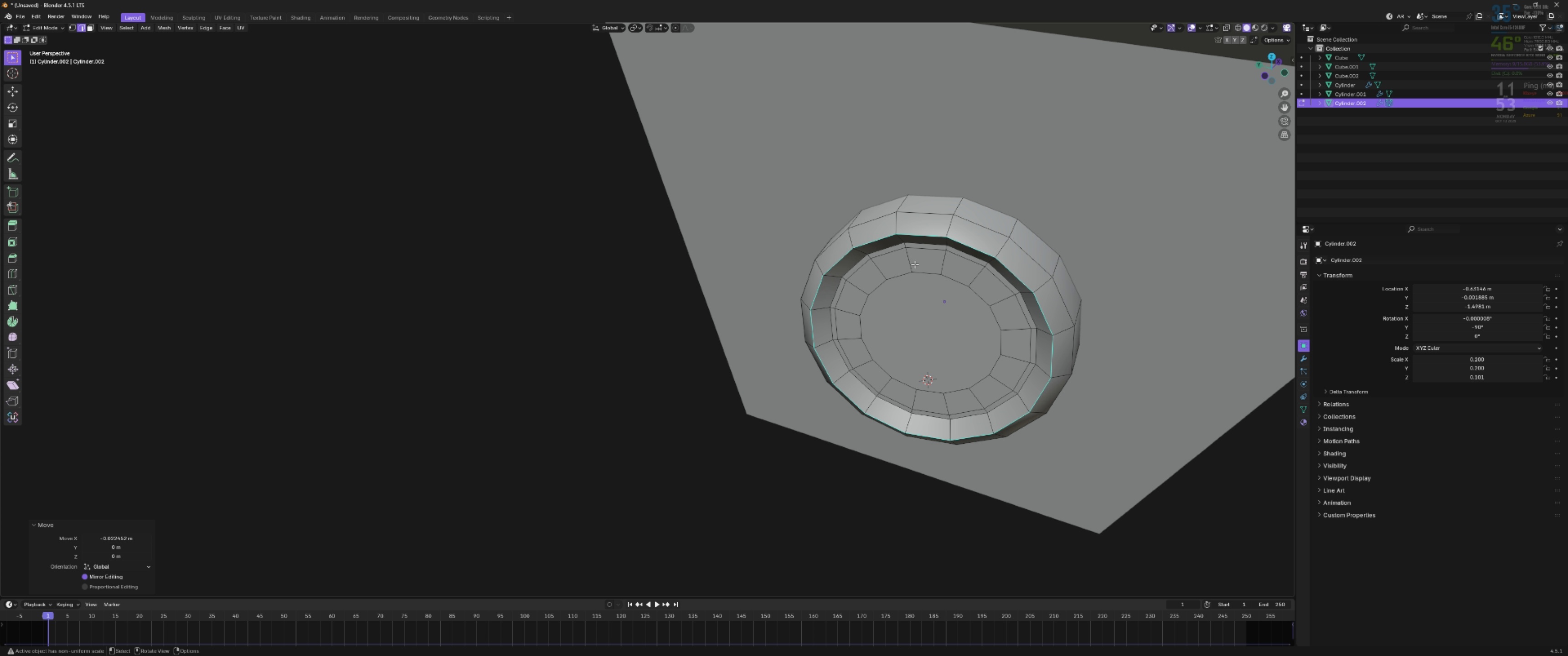 
hold_key(key=AltLeft, duration=1.1)
left_click([913, 259])
 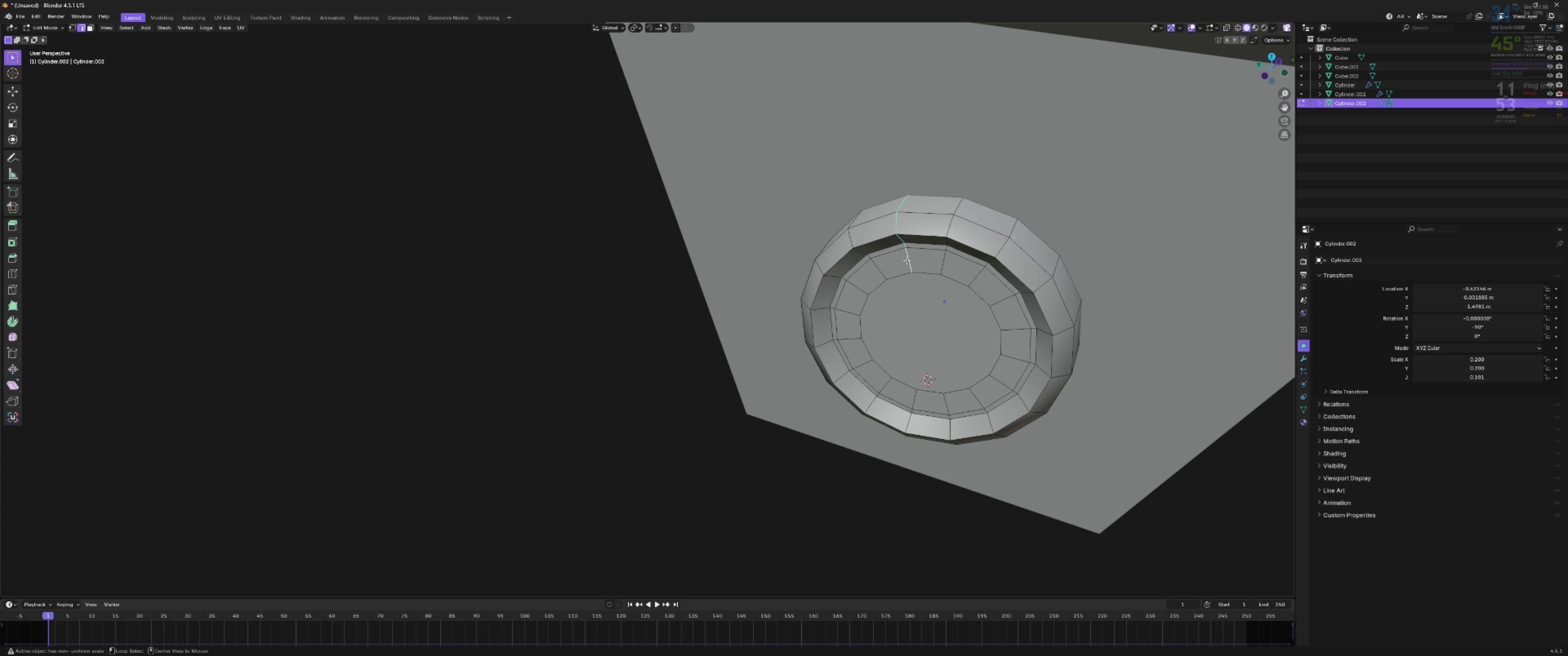 
key(Control+R)
 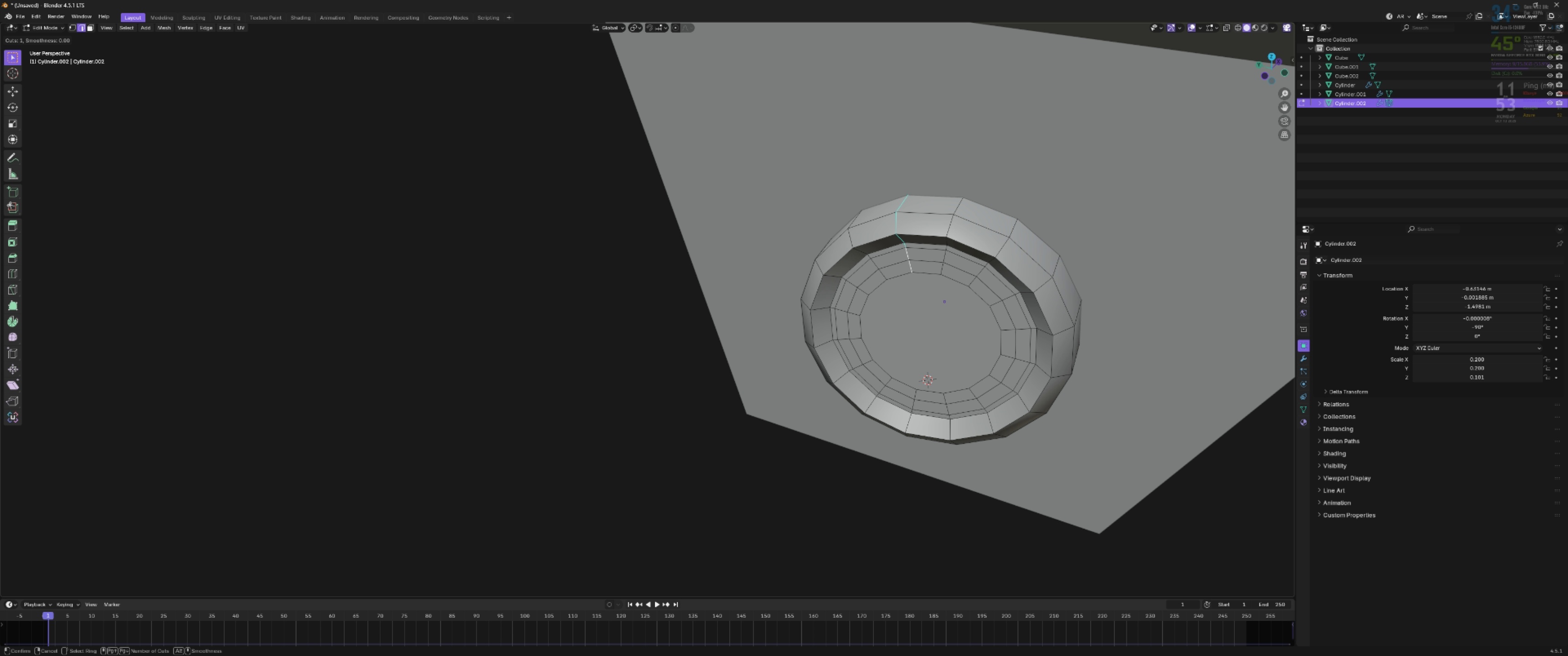 
left_click([907, 261])
 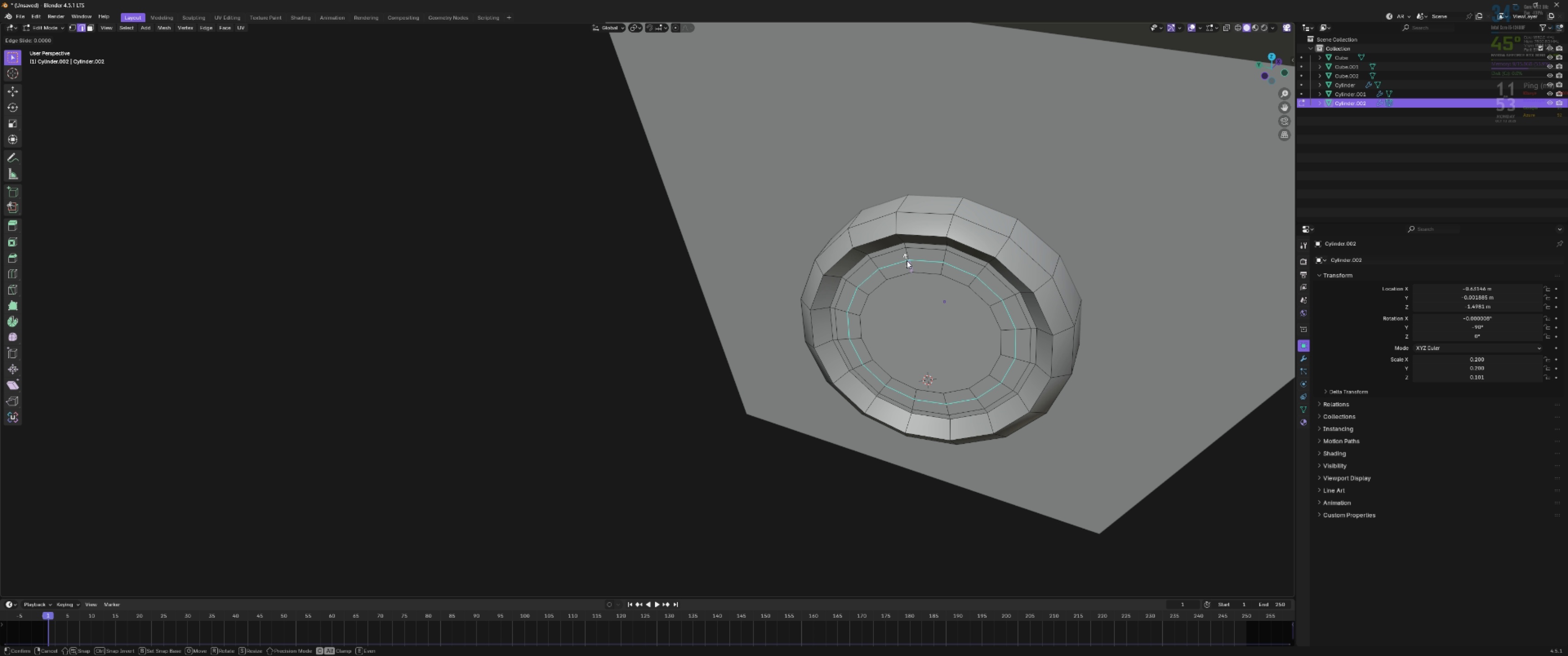 
left_click([907, 261])
 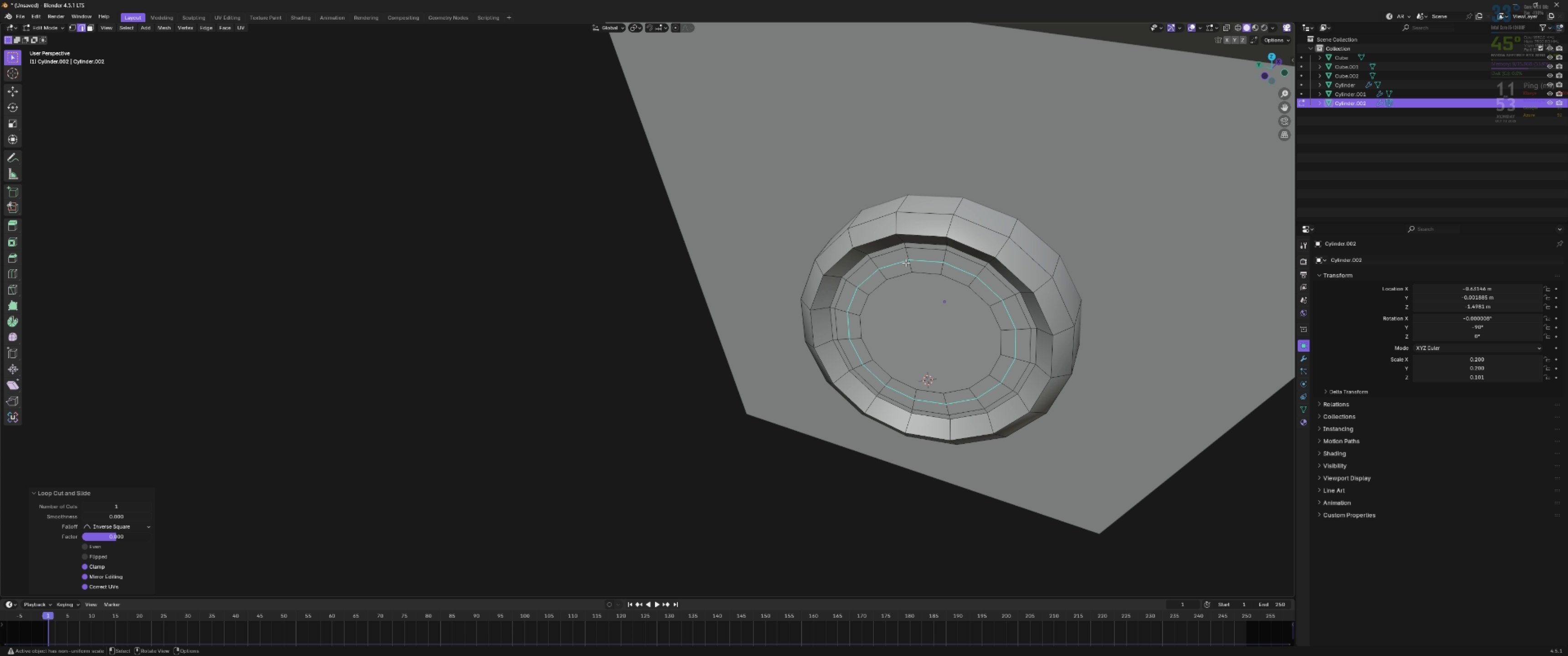 
type(gyz)
 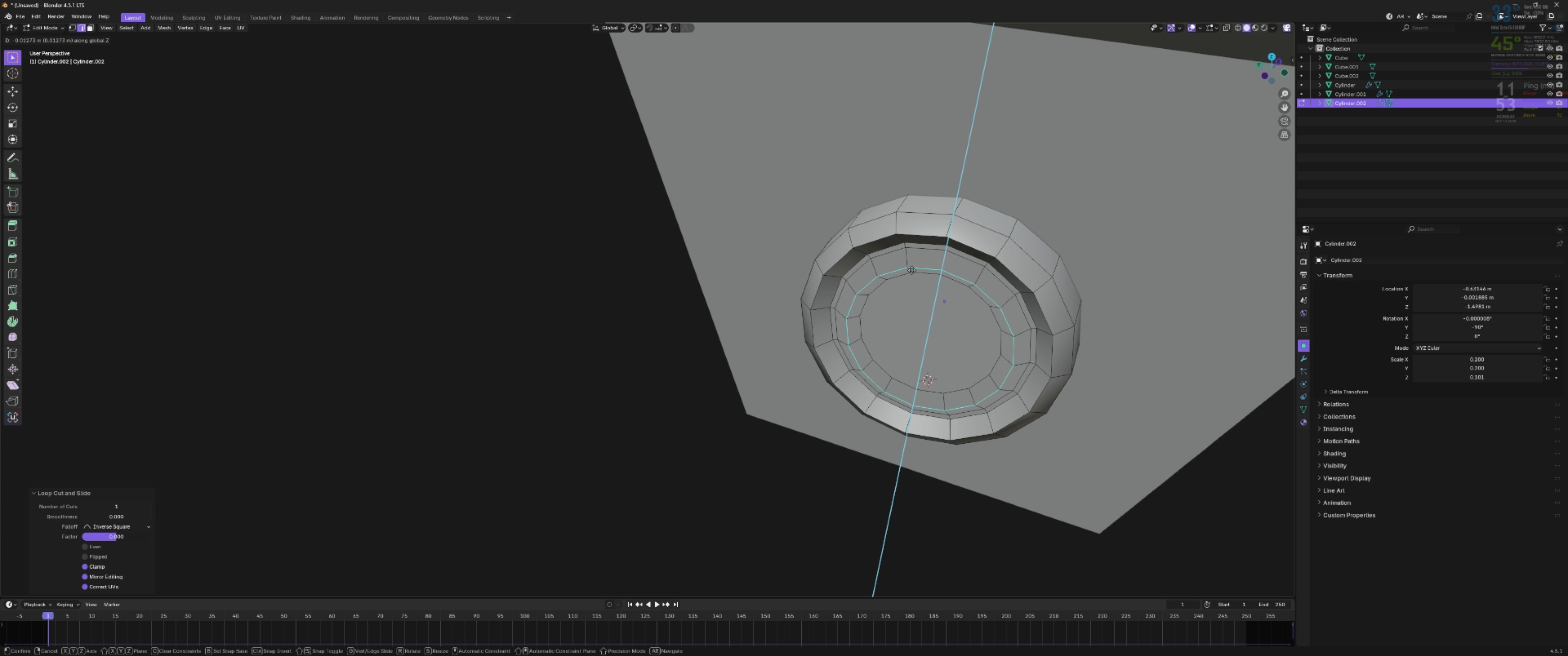 
hold_key(key=ShiftLeft, duration=1.54)
left_click([896, 289])
 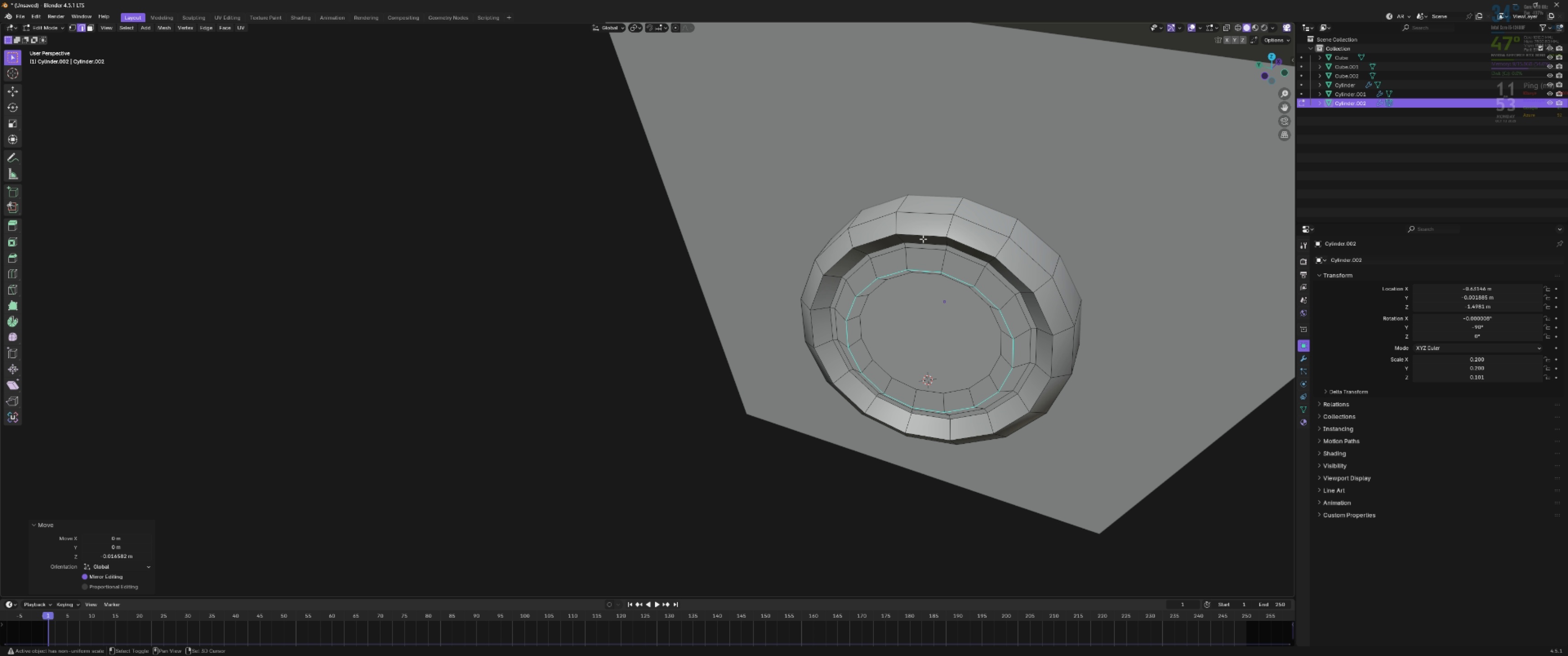 
hold_key(key=ShiftLeft, duration=1.73)
left_click([924, 236])
 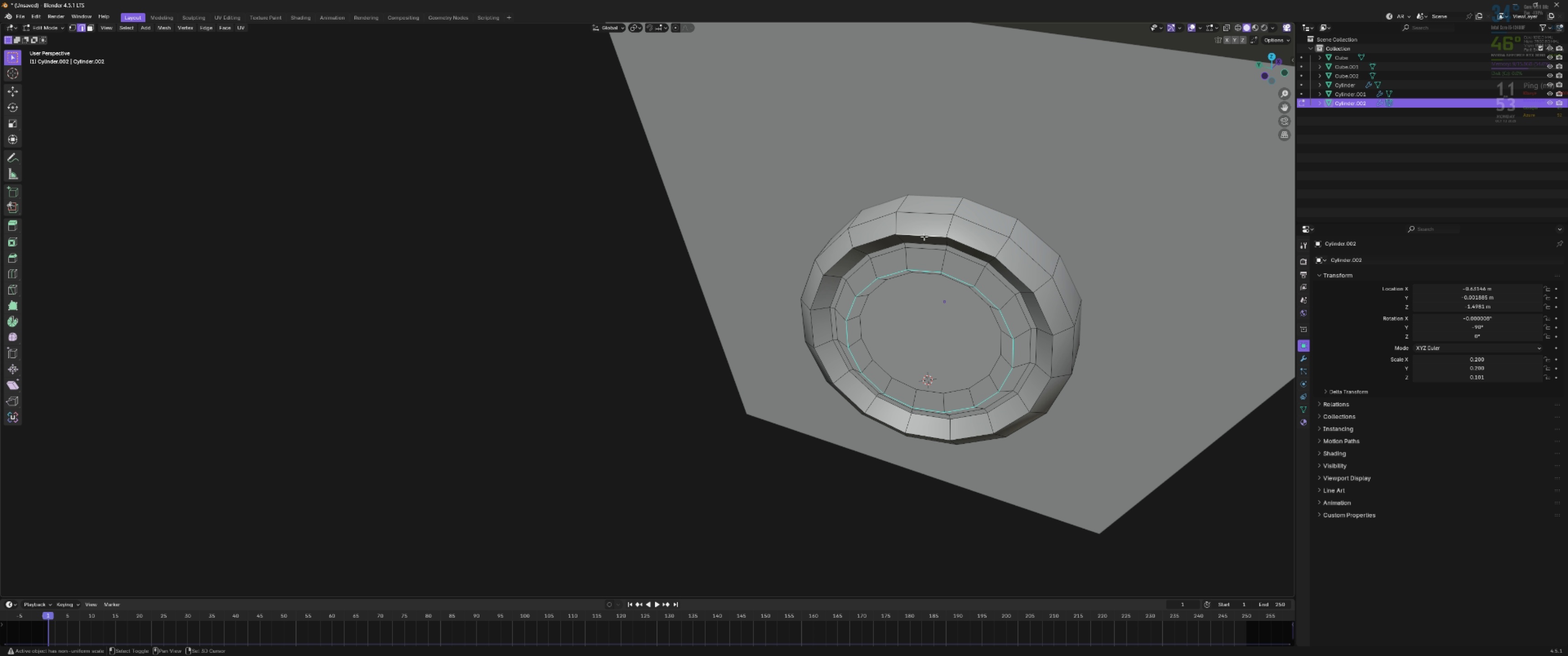 
hold_key(key=AltLeft, duration=1.0)
left_click([924, 236])
 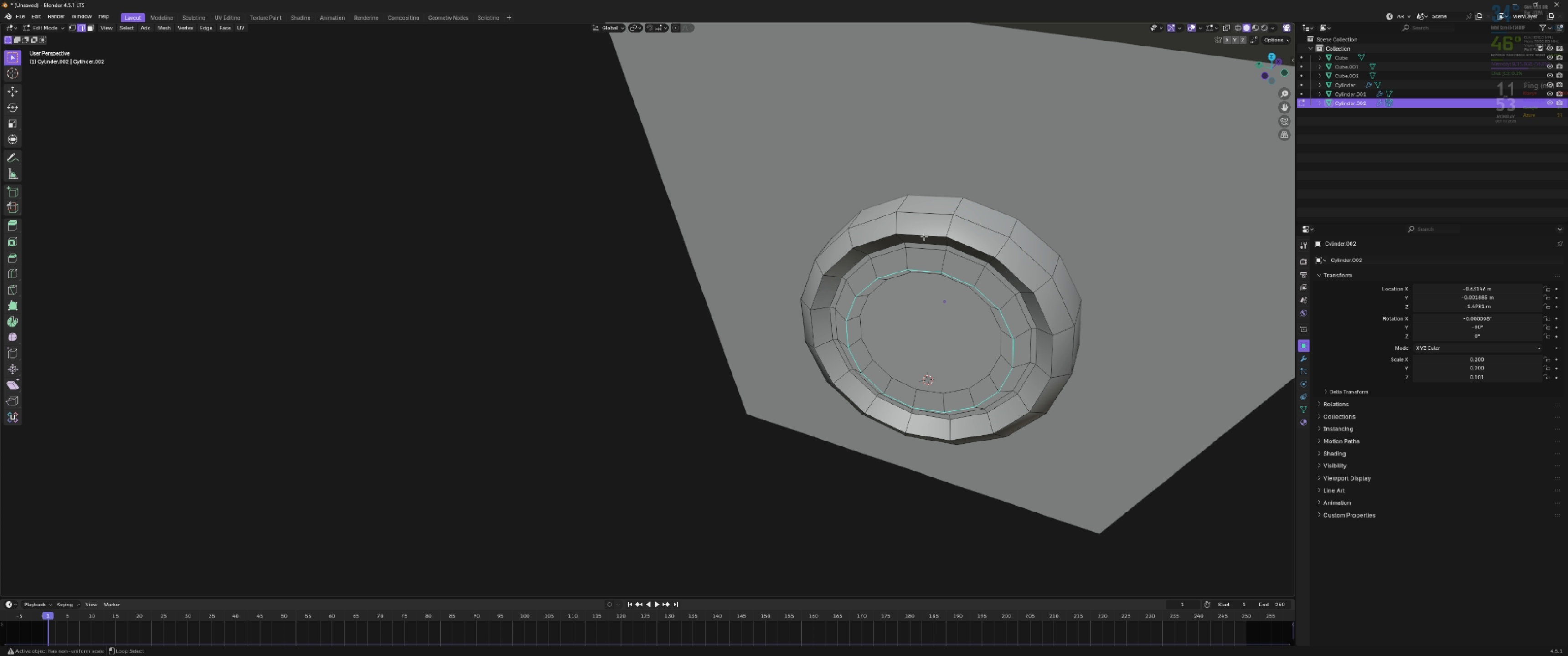 
left_click([924, 236])
 